 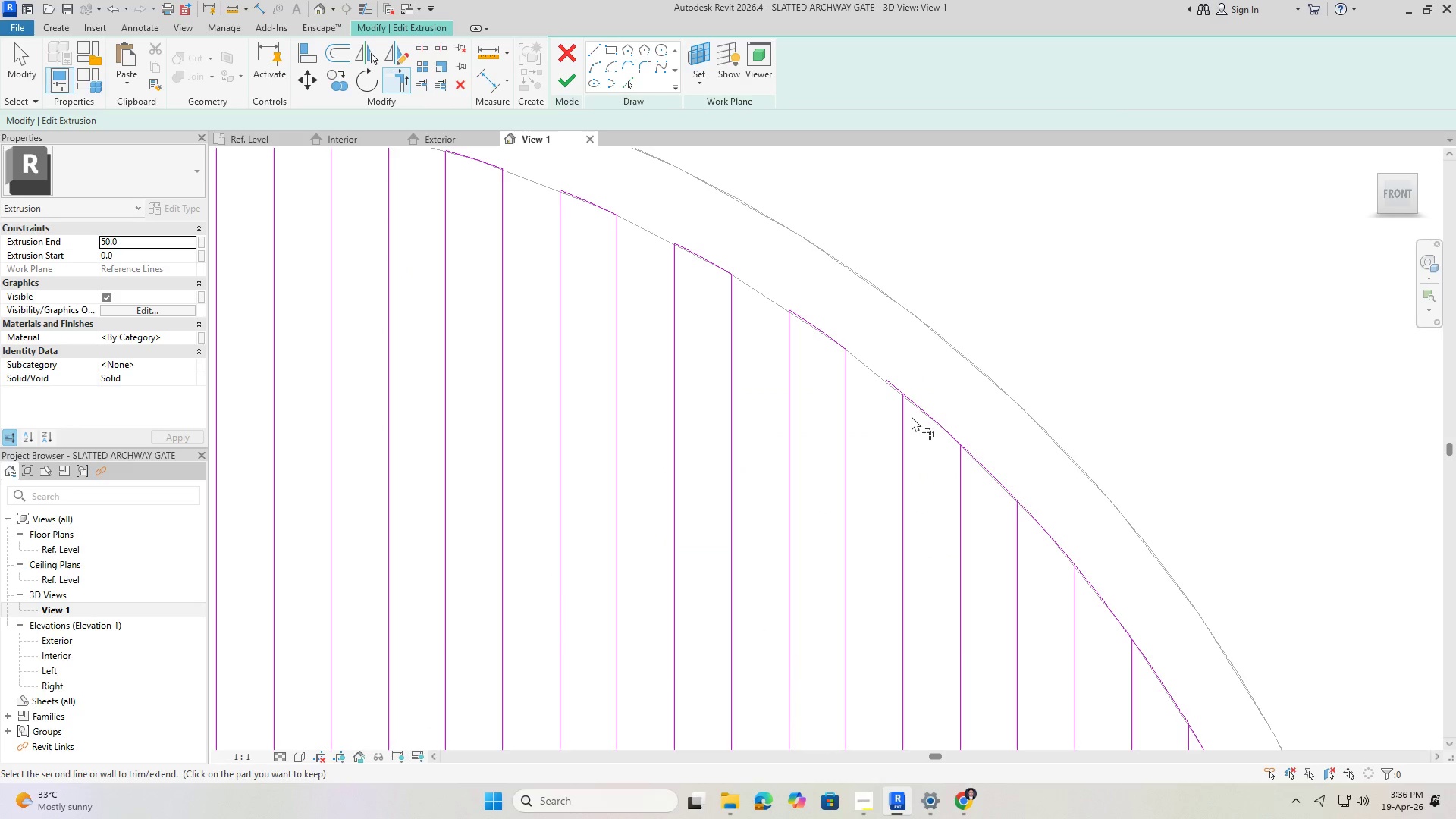 
left_click([903, 417])
 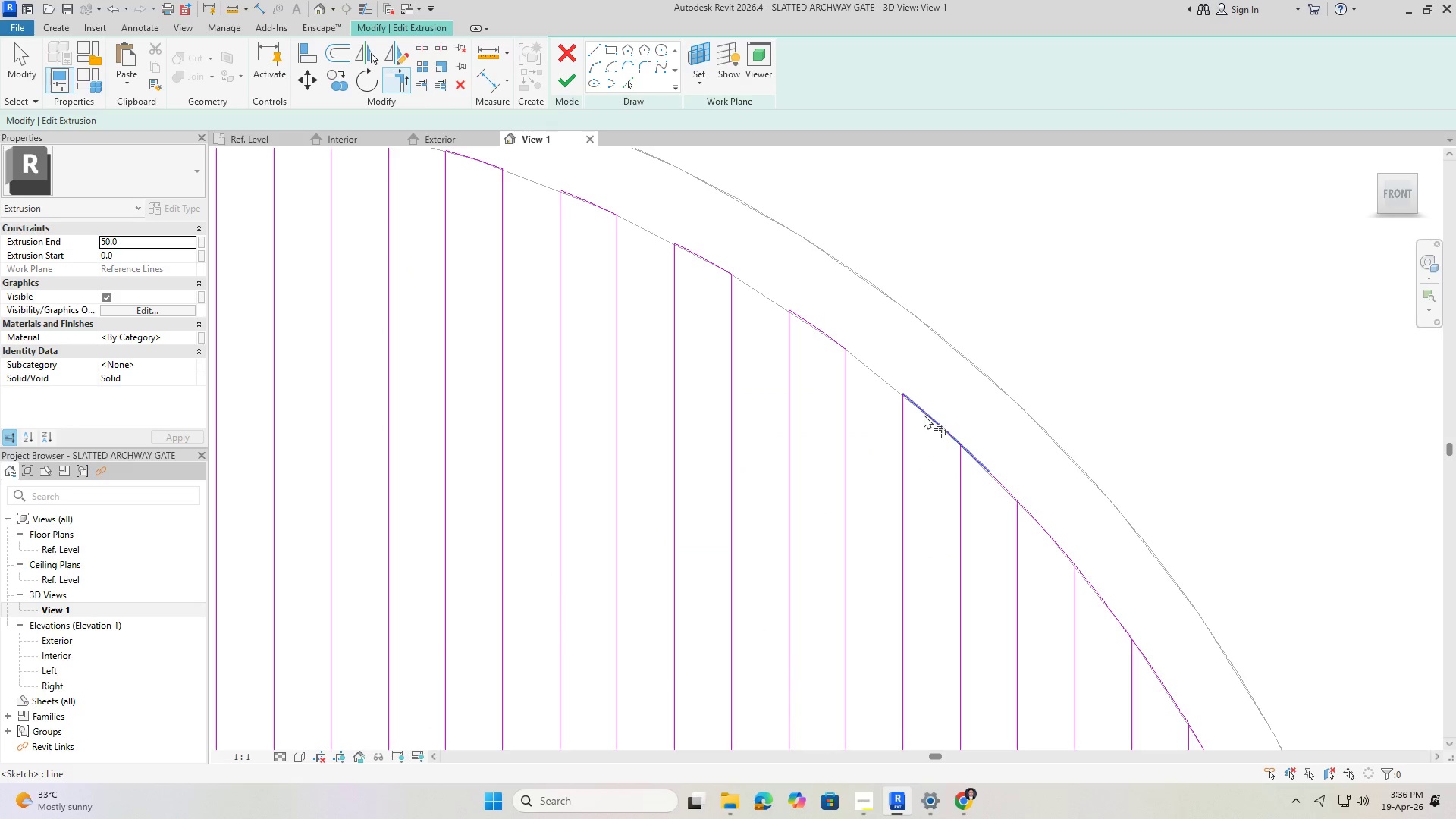 
left_click([924, 414])
 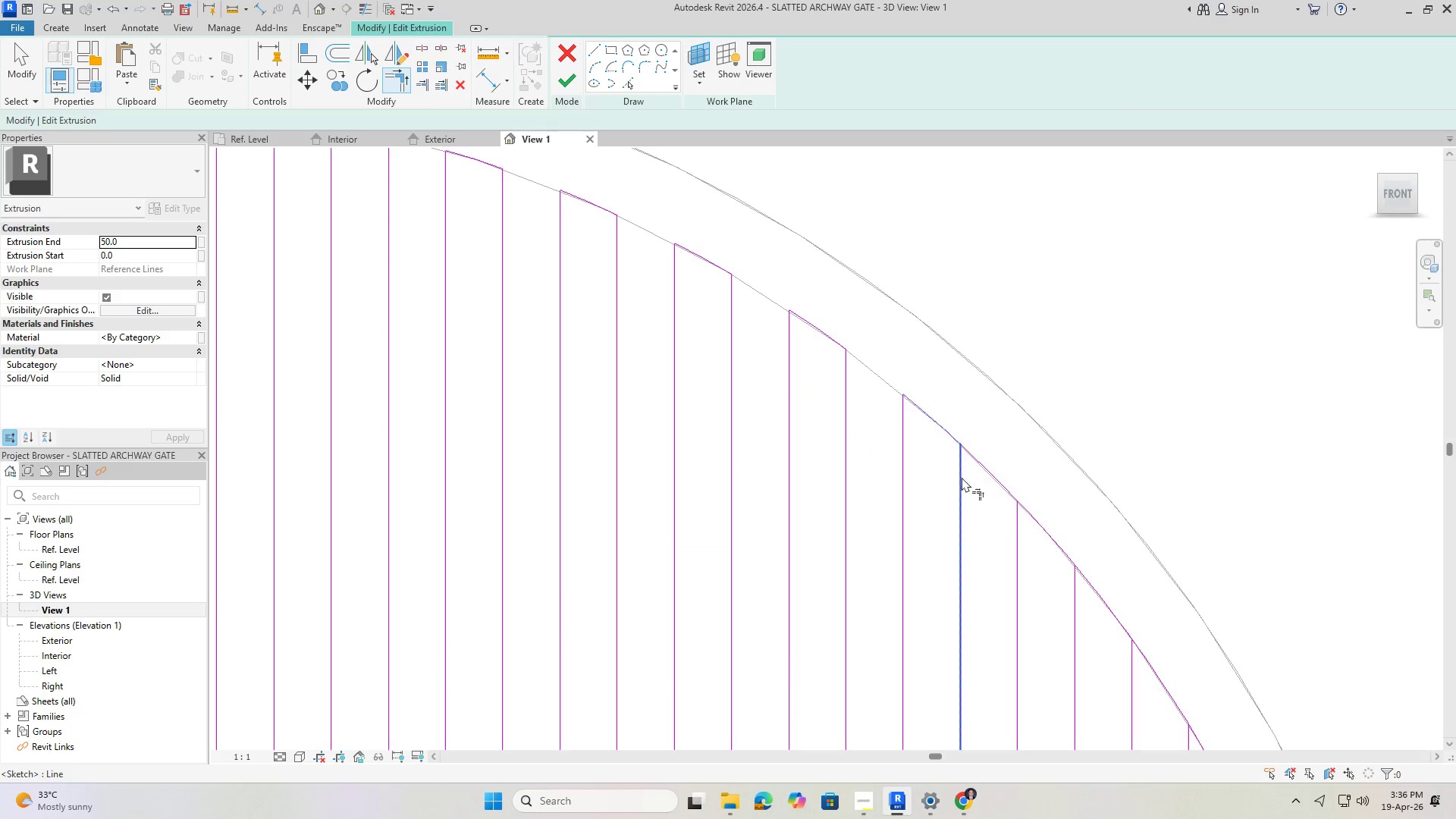 
left_click([962, 478])
 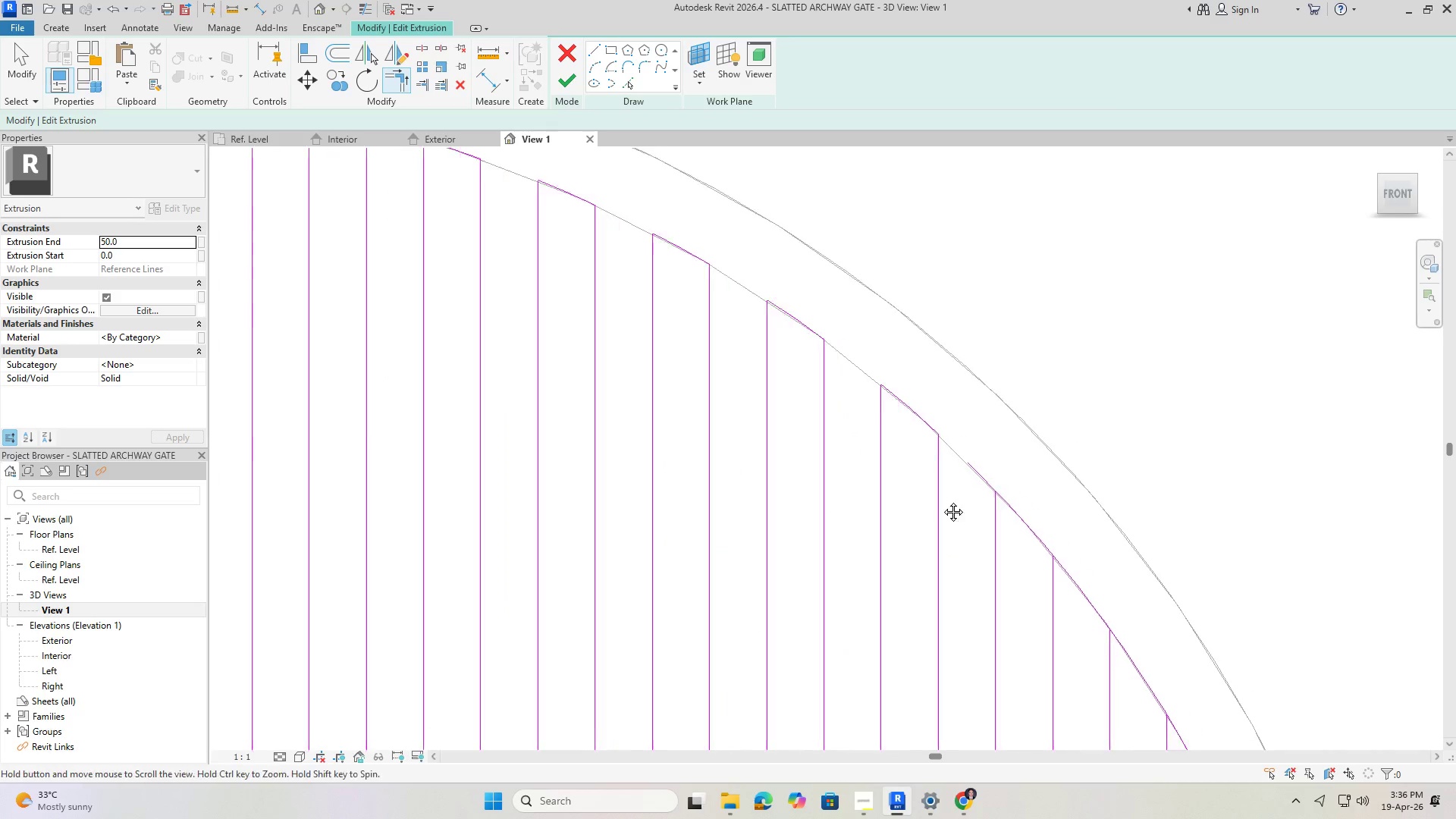 
scroll: coordinate [959, 515], scroll_direction: down, amount: 1.0
 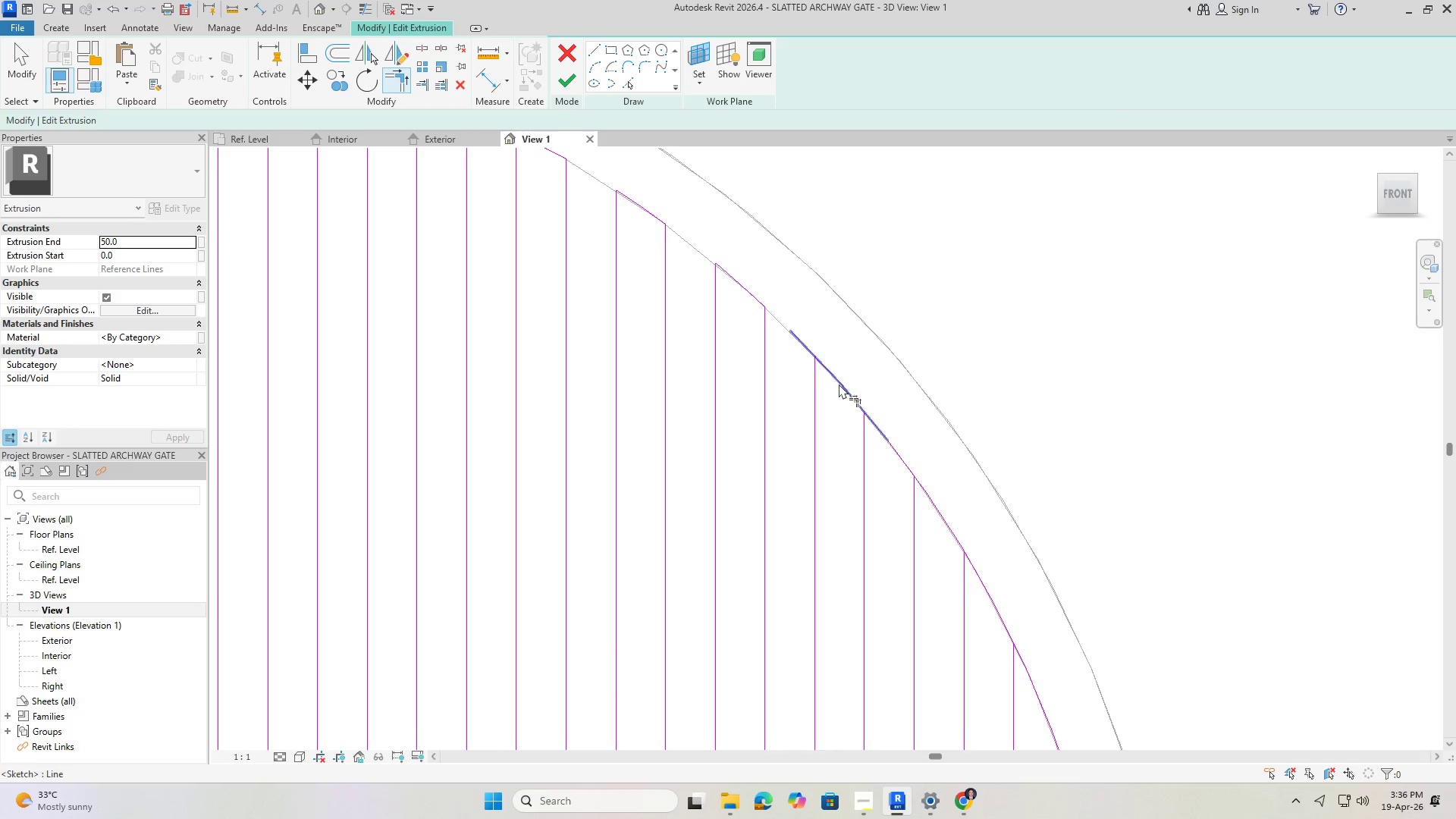 
left_click([839, 381])
 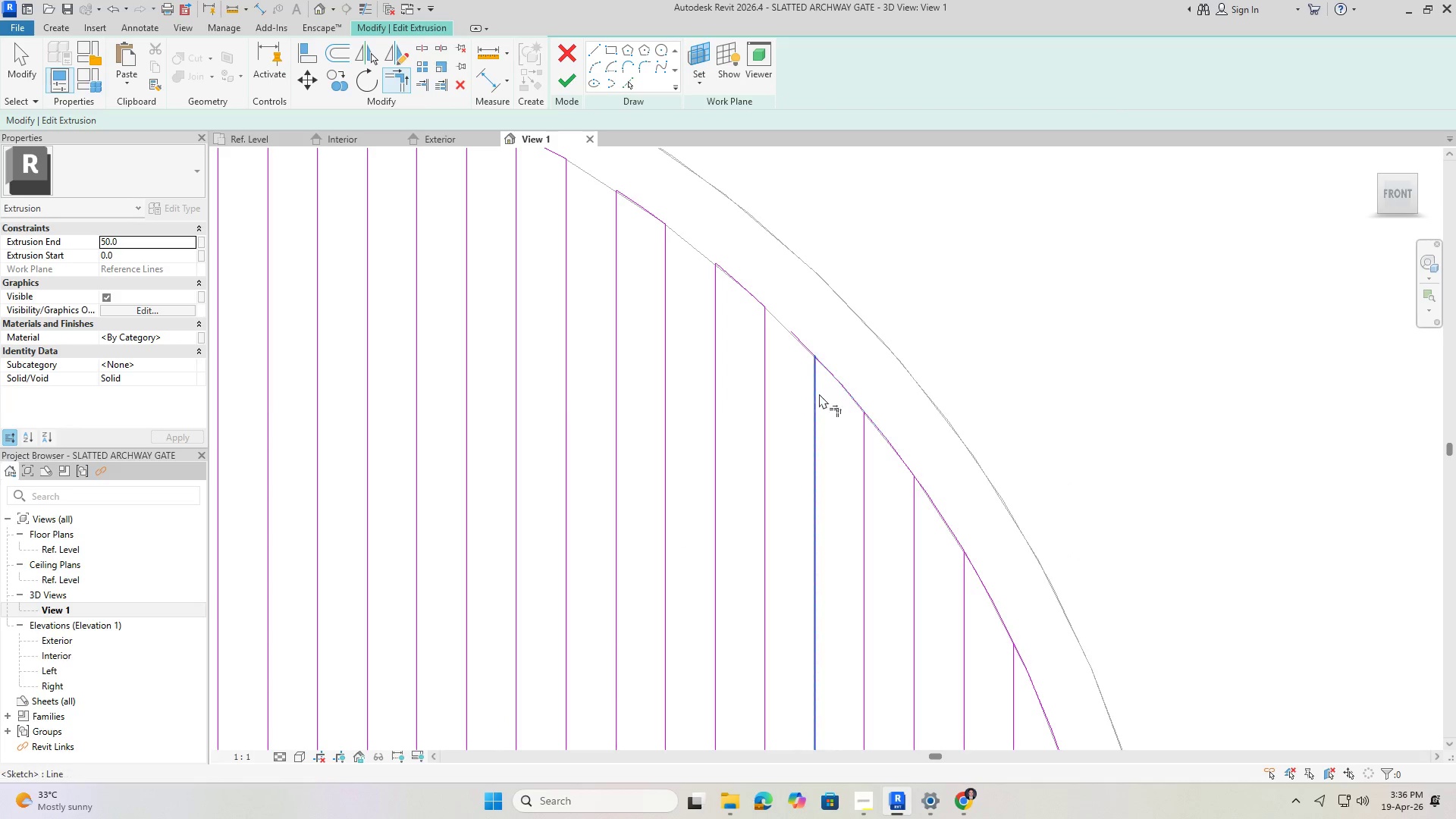 
left_click([817, 393])
 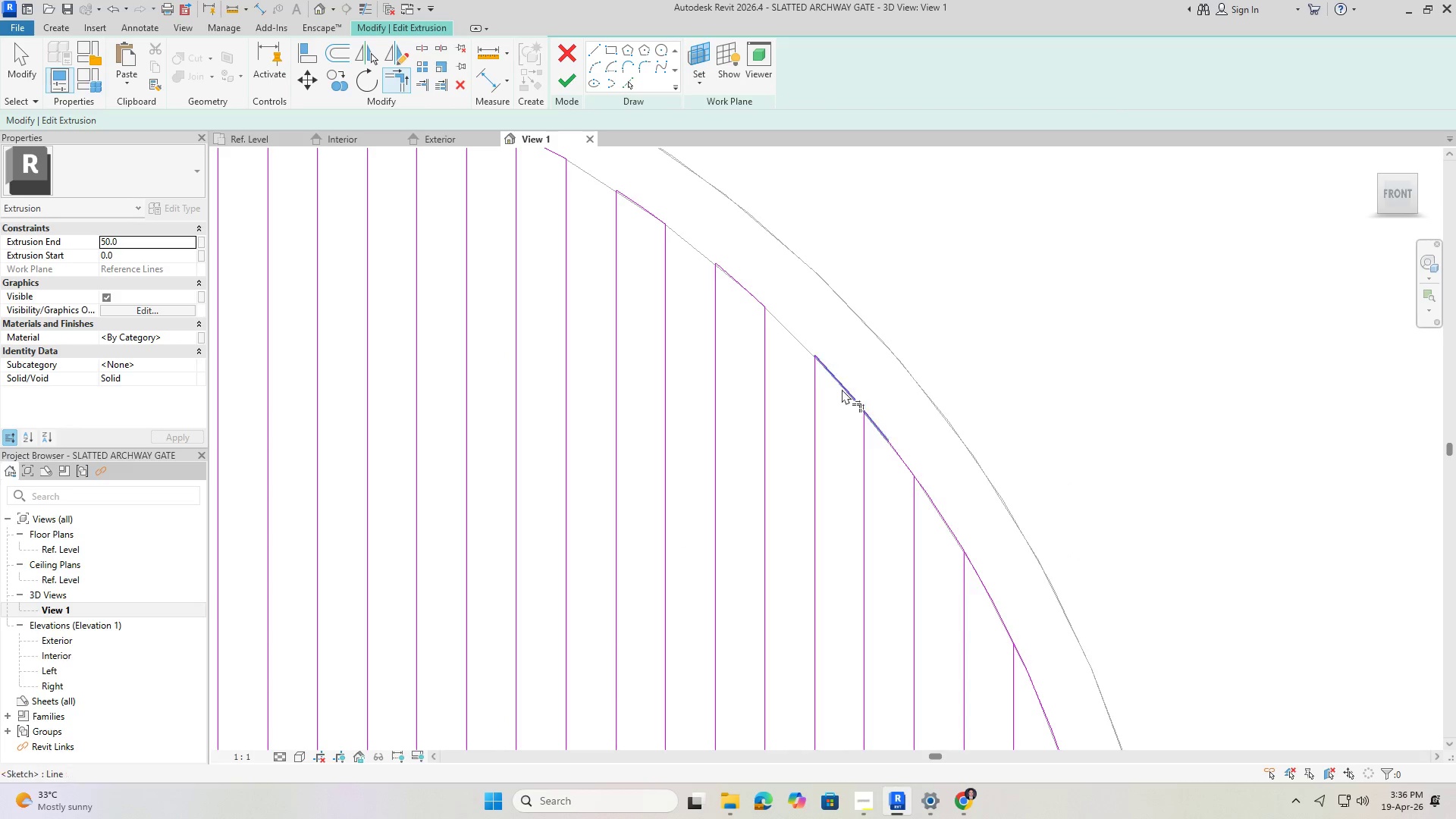 
left_click([842, 389])
 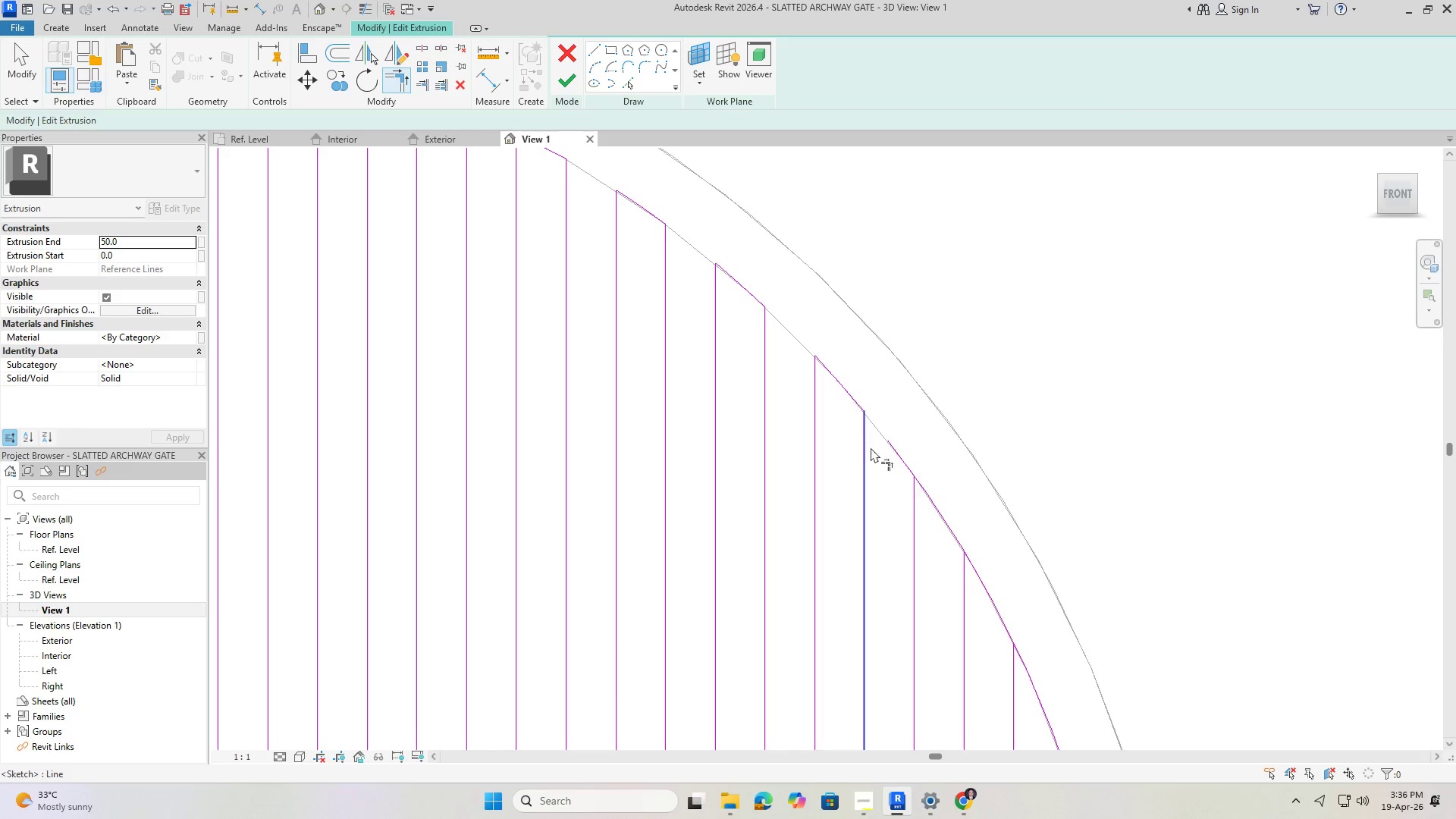 
scroll: coordinate [877, 463], scroll_direction: down, amount: 1.0
 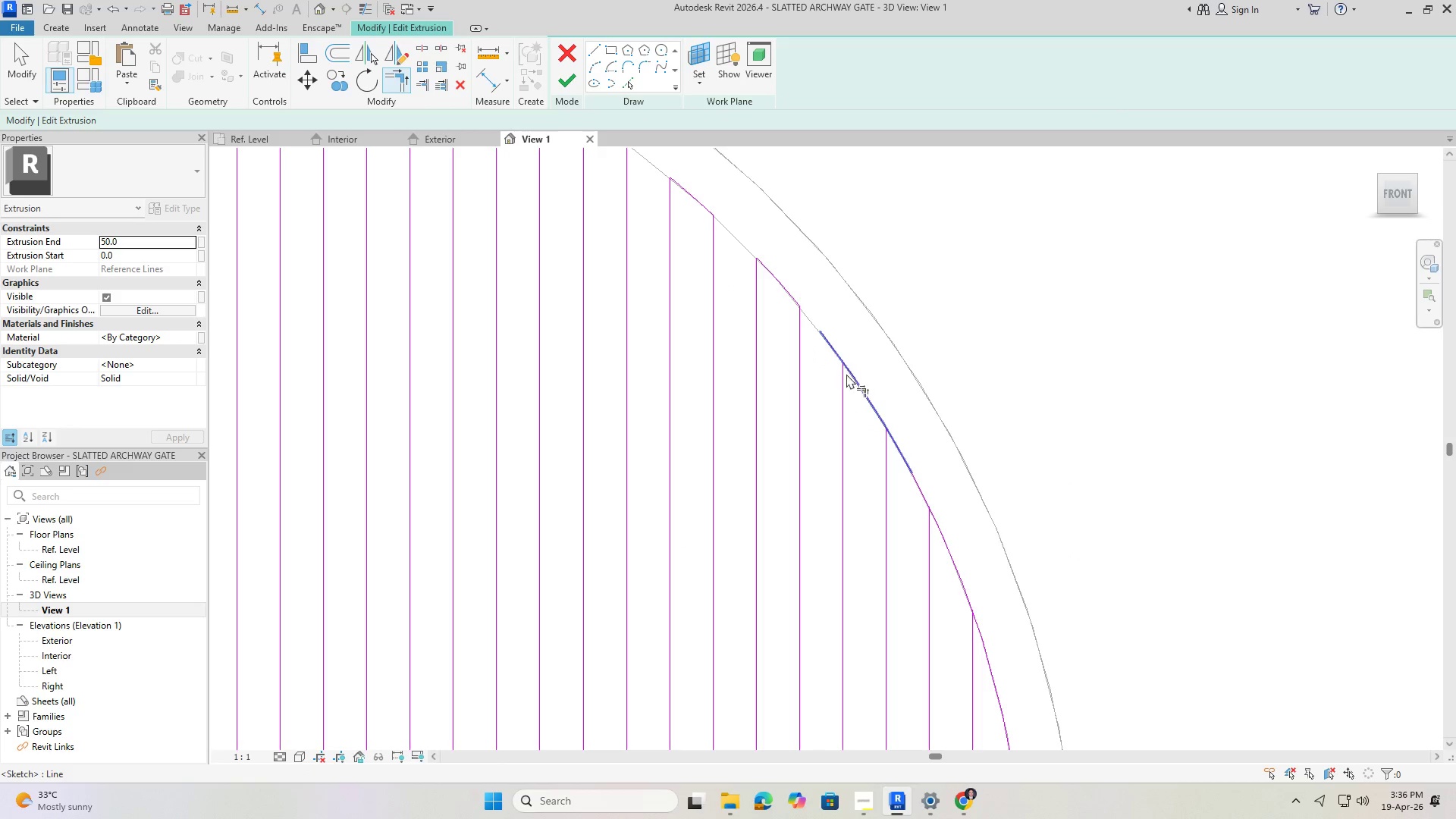 
left_click([850, 376])
 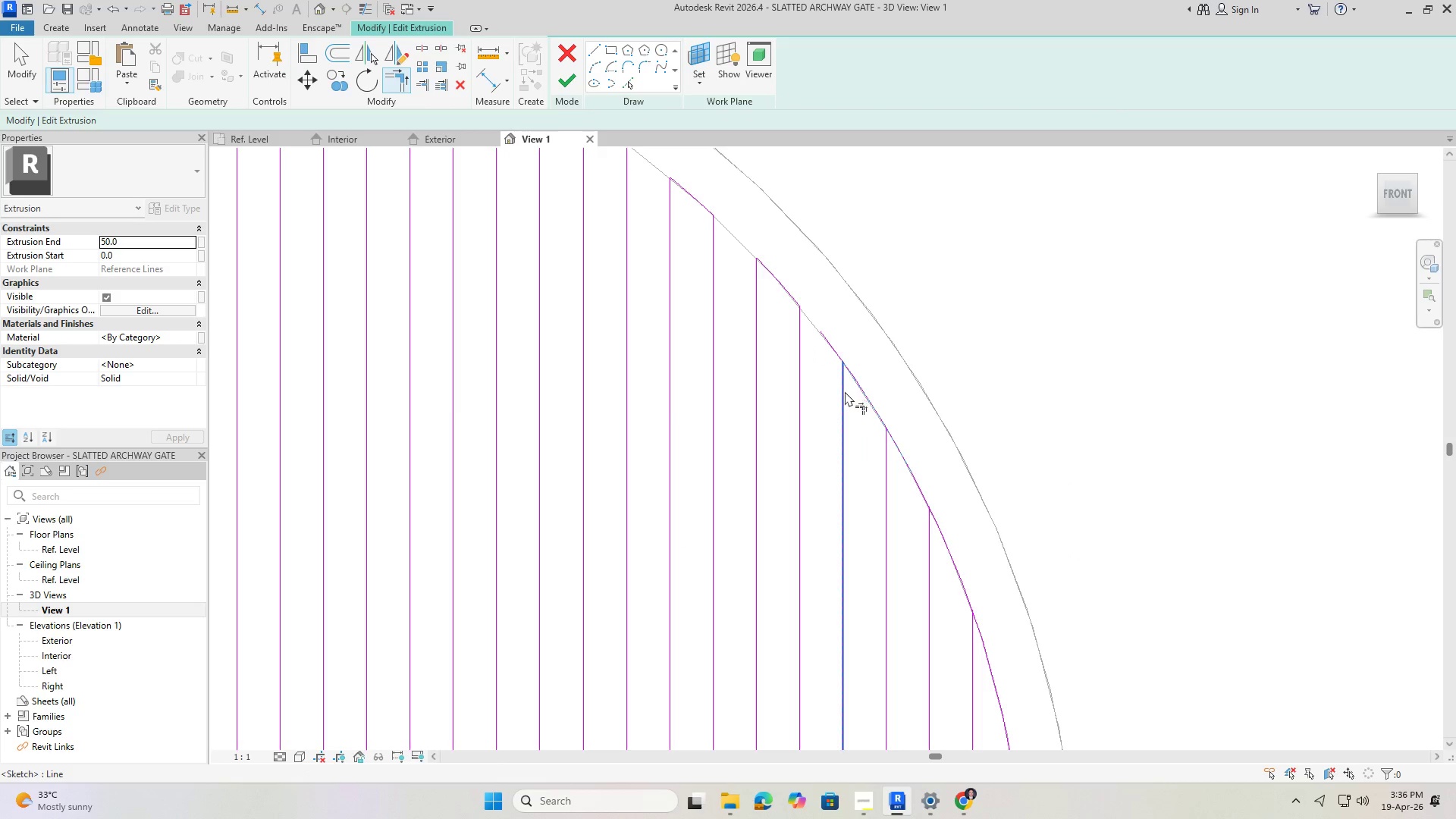 
left_click([843, 391])
 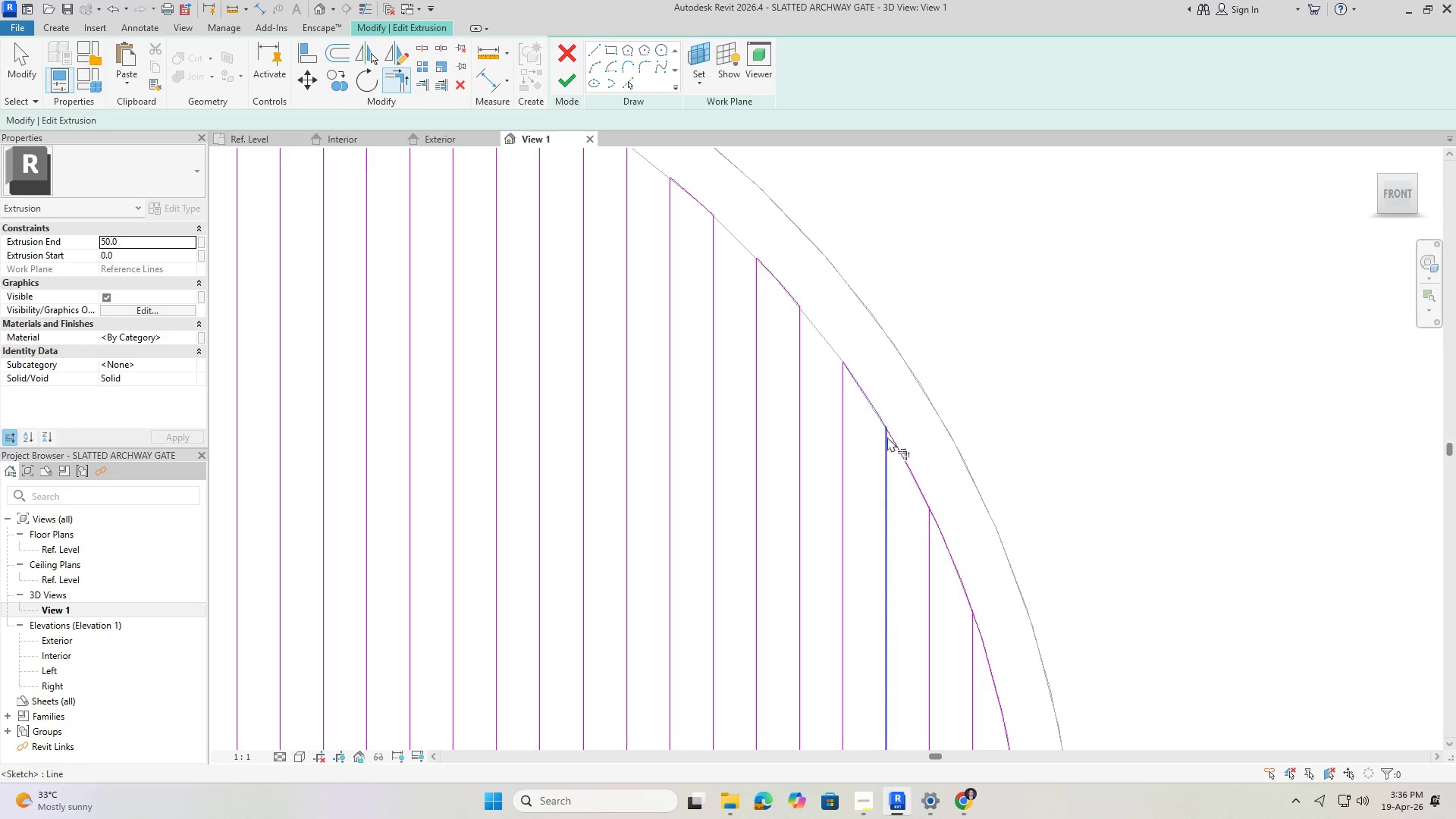 
left_click([887, 444])
 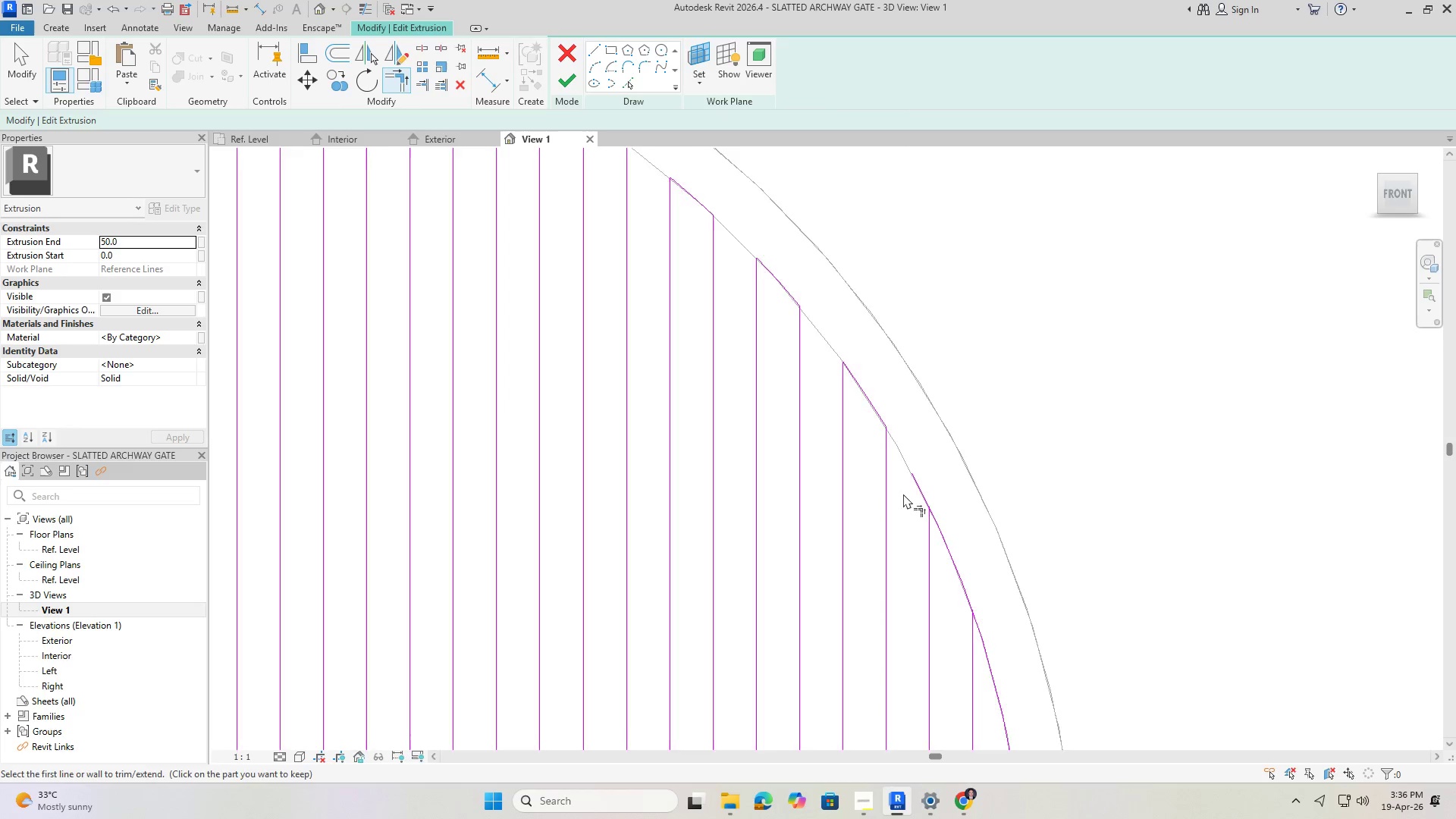 
scroll: coordinate [903, 494], scroll_direction: down, amount: 1.0
 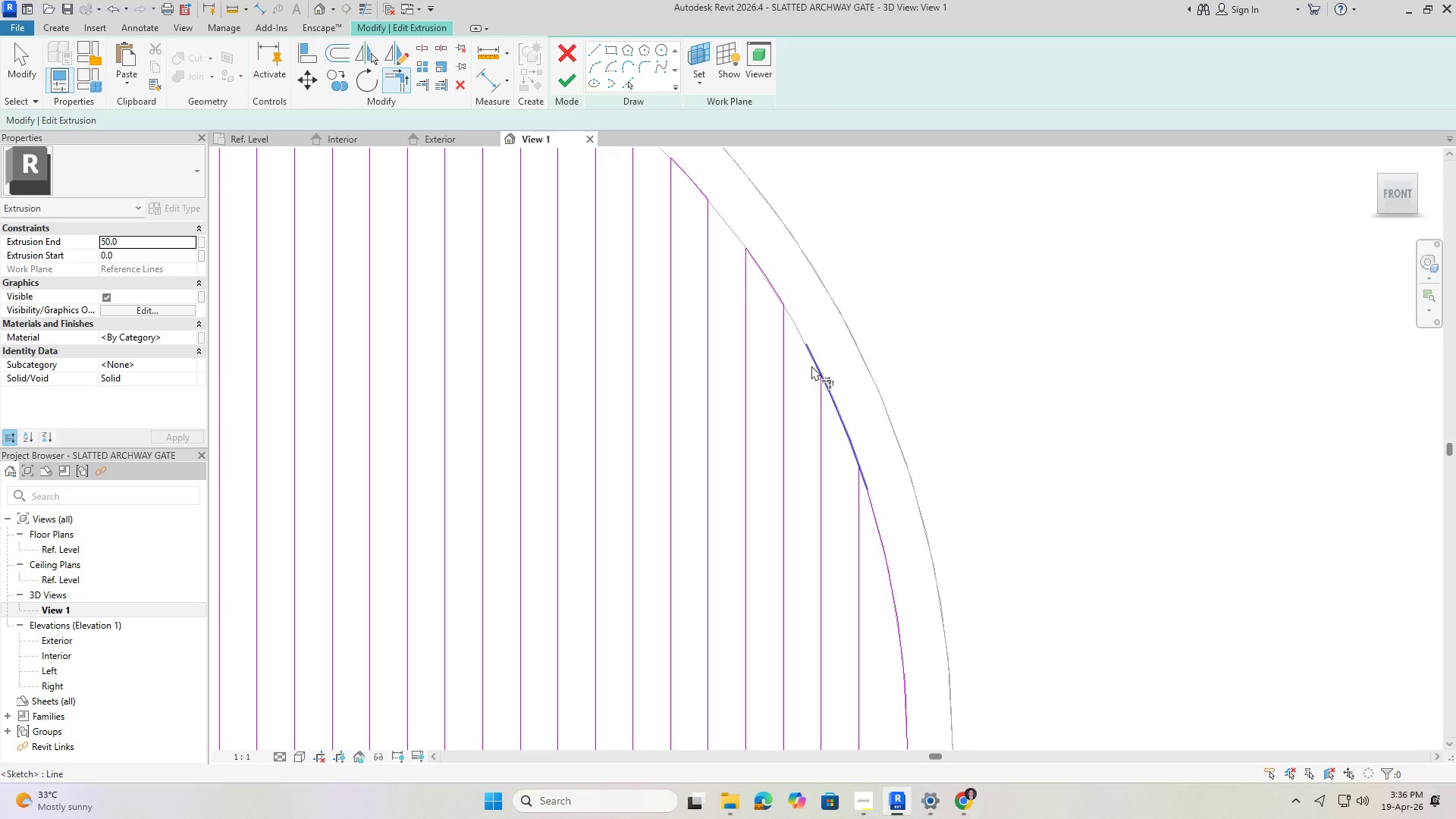 
left_click([817, 364])
 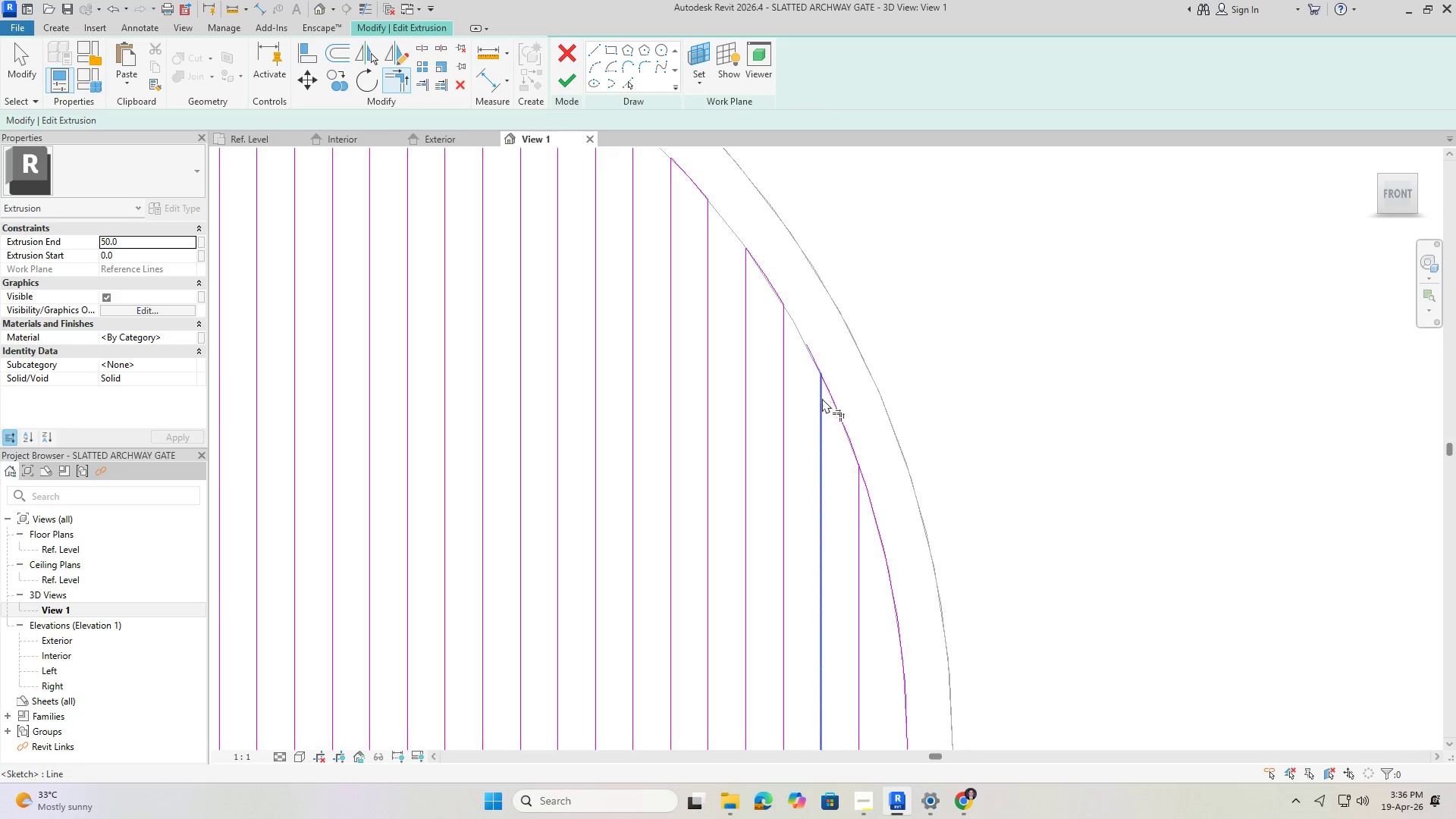 
left_click([821, 399])
 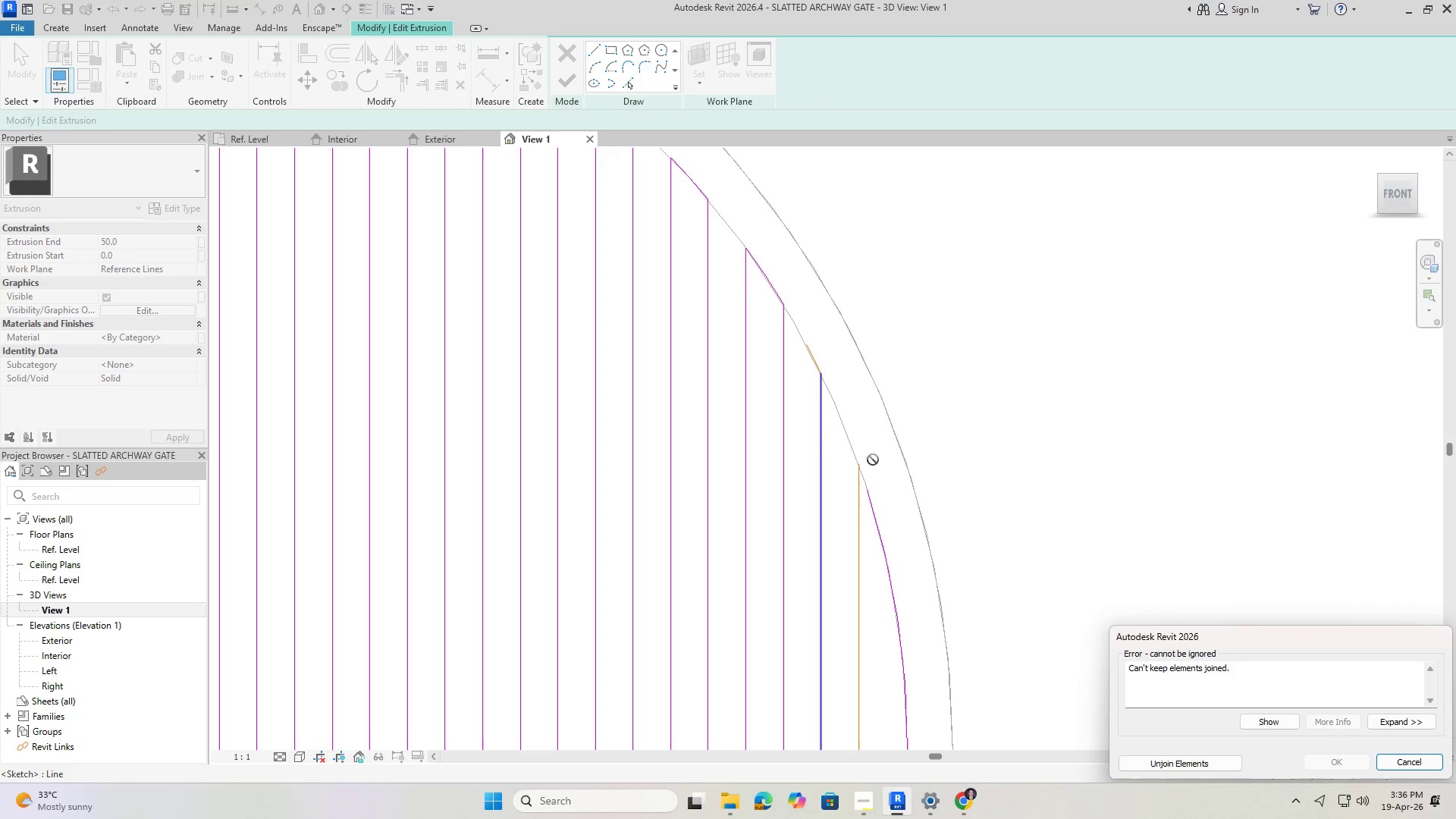 
key(Escape)
 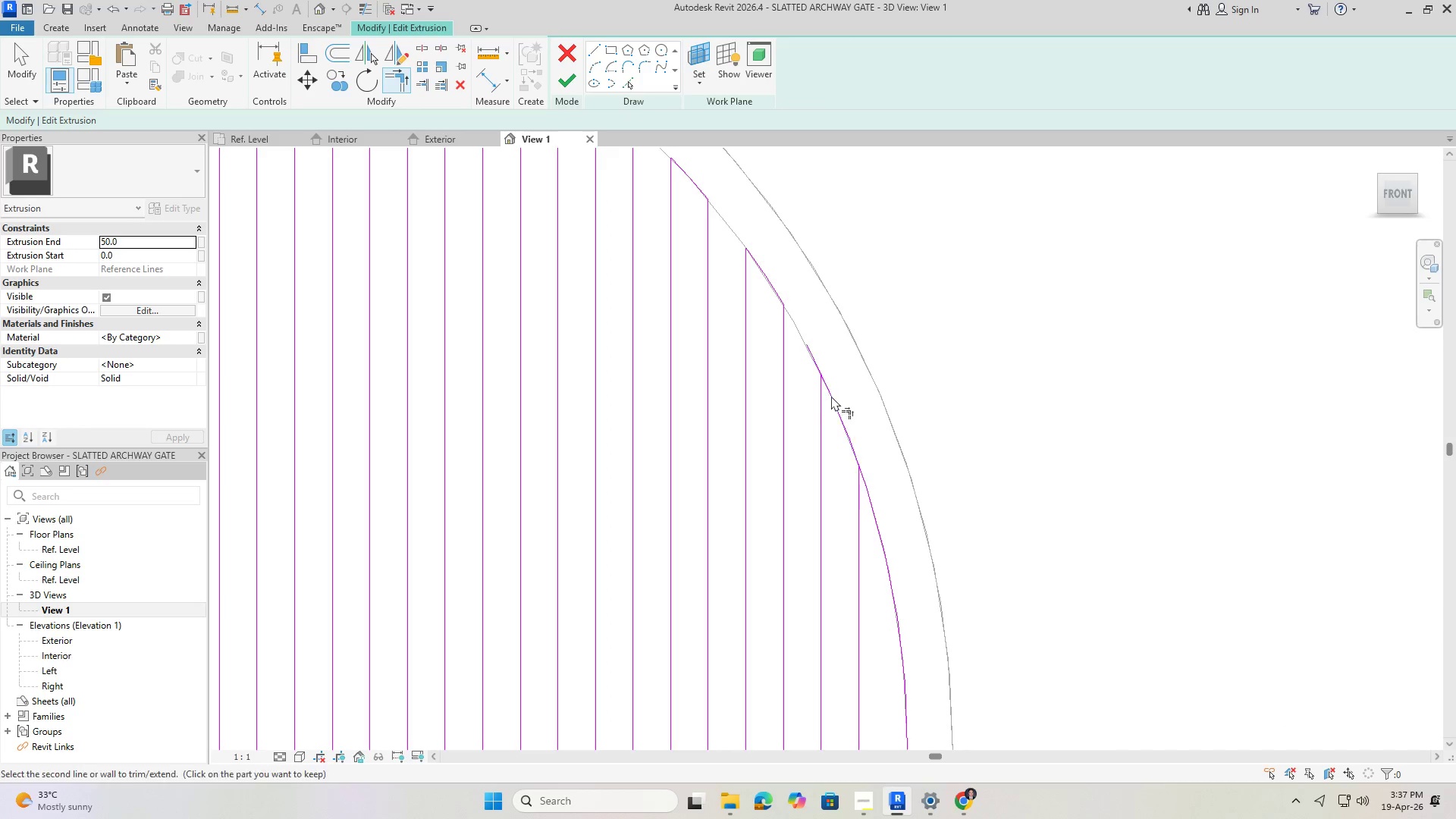 
double_click([824, 400])
 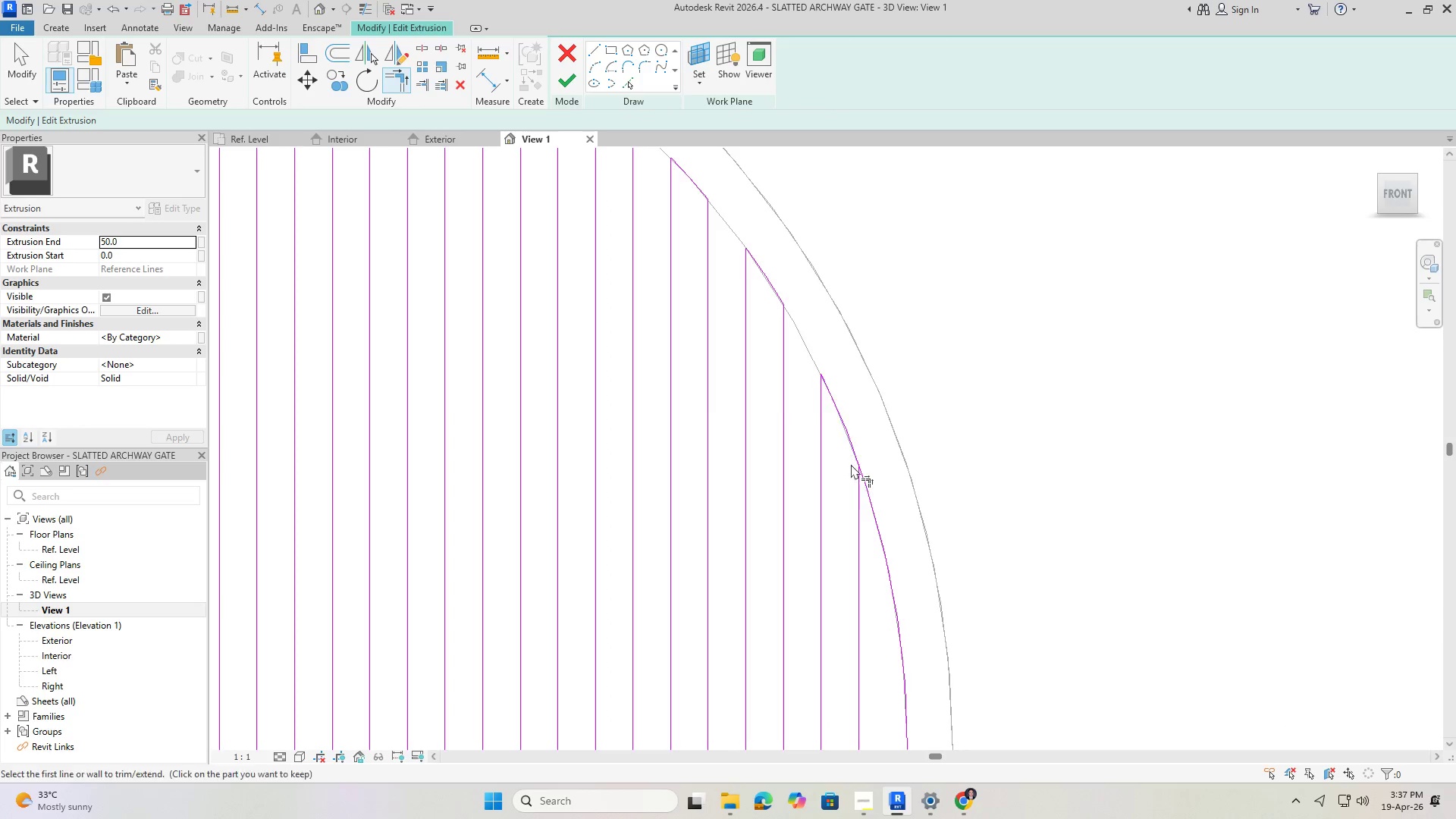 
scroll: coordinate [851, 464], scroll_direction: down, amount: 1.0
 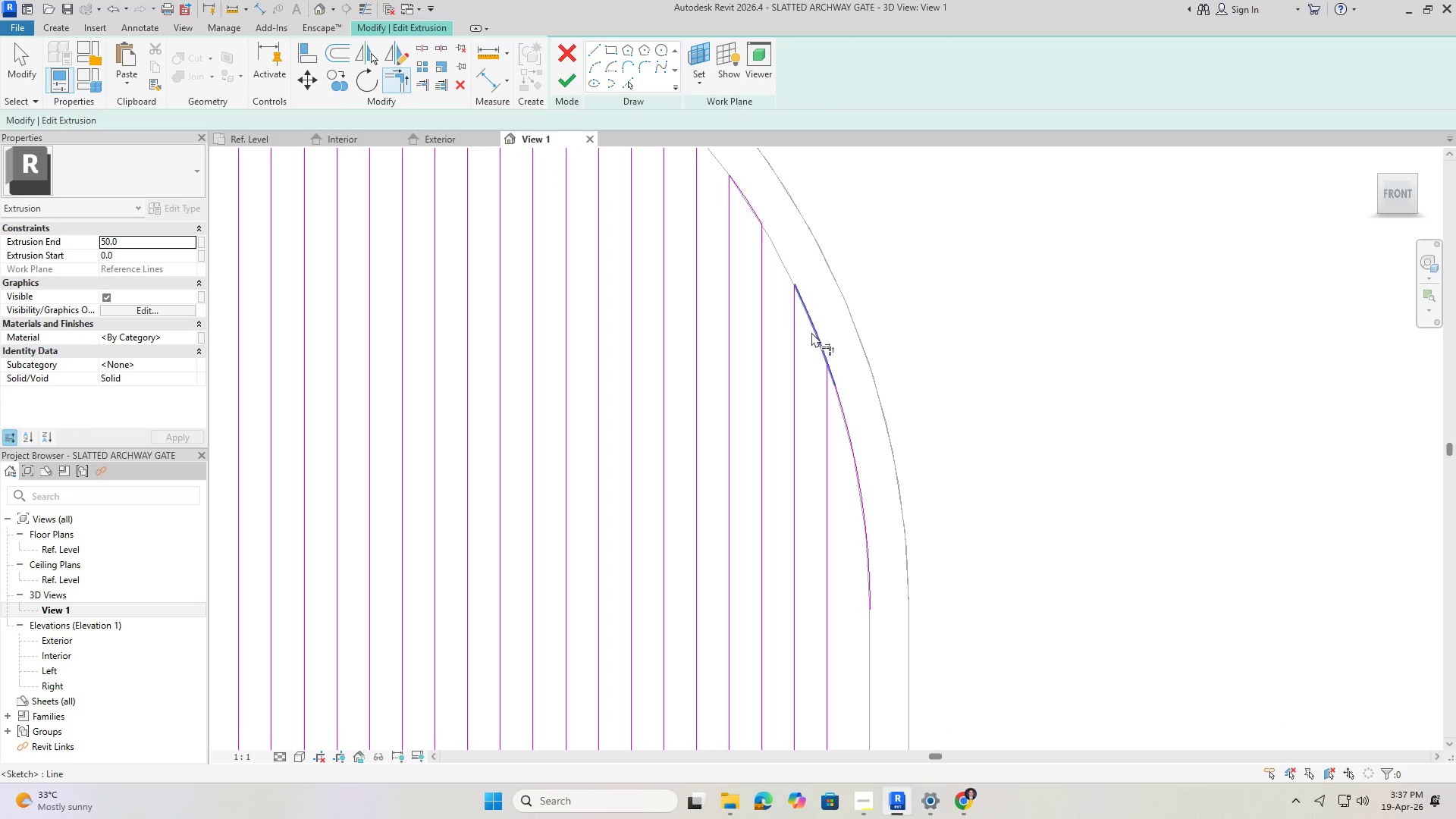 
left_click([813, 331])
 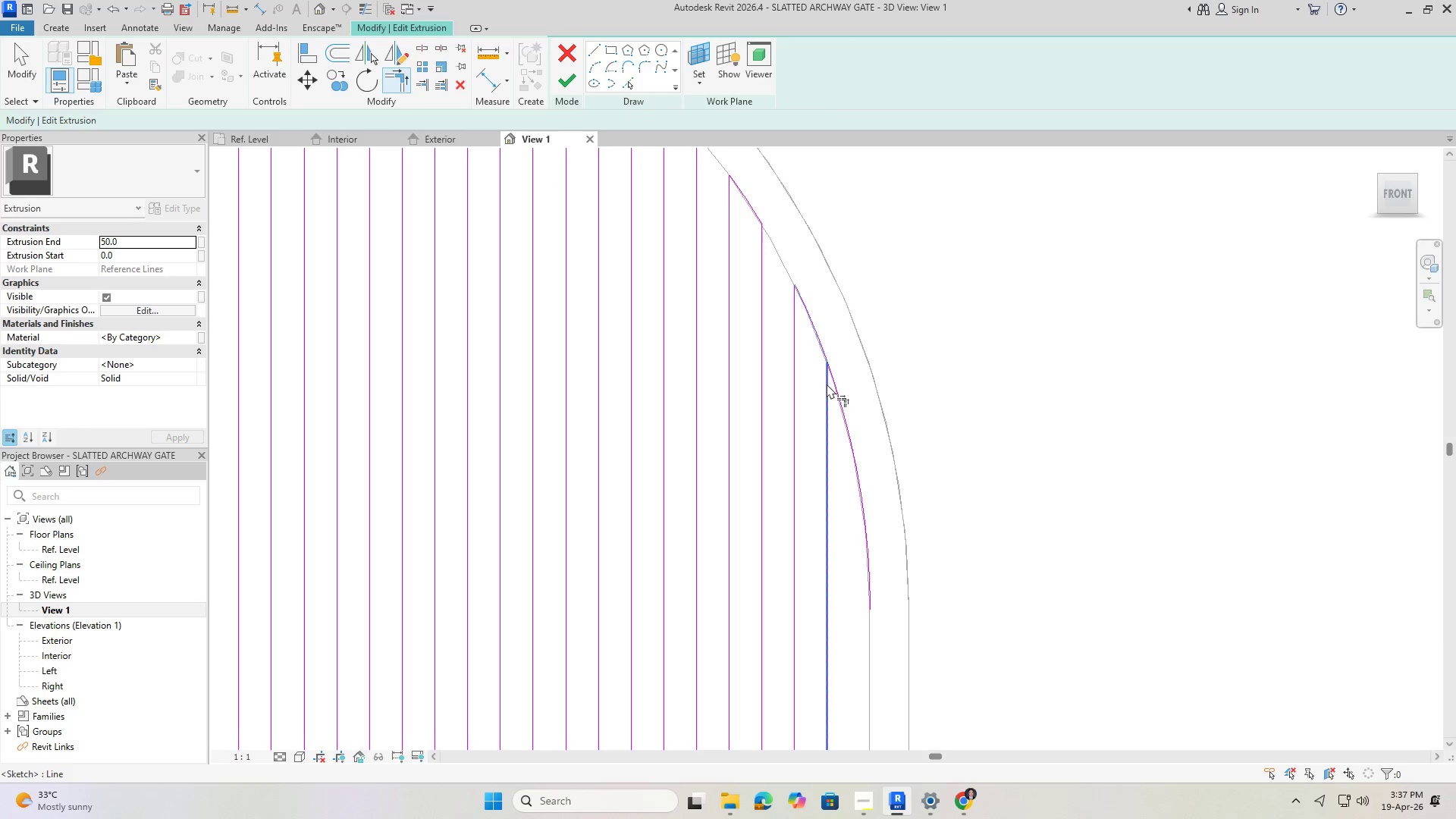 
left_click([826, 384])
 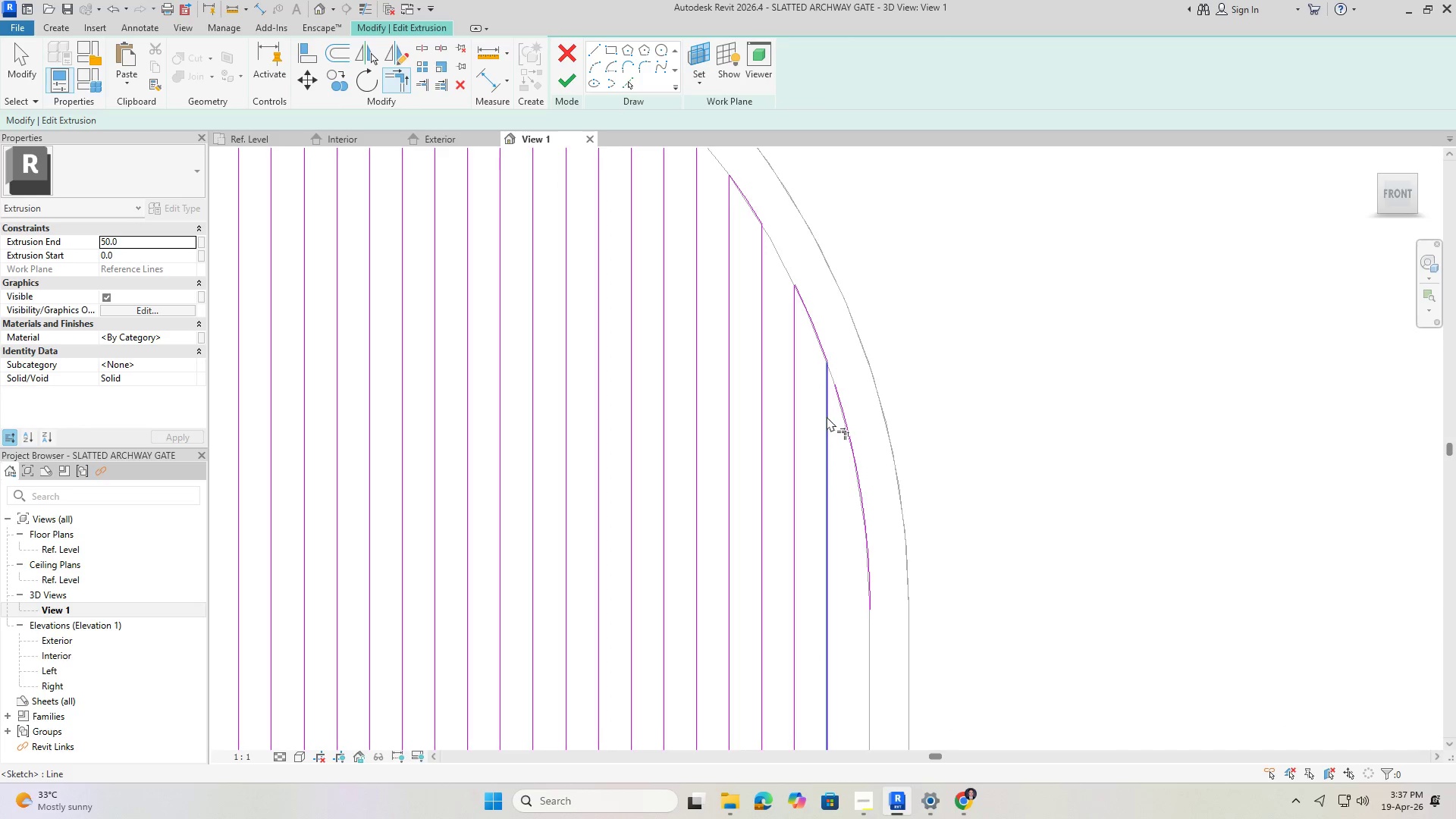 
scroll: coordinate [812, 366], scroll_direction: down, amount: 4.0
 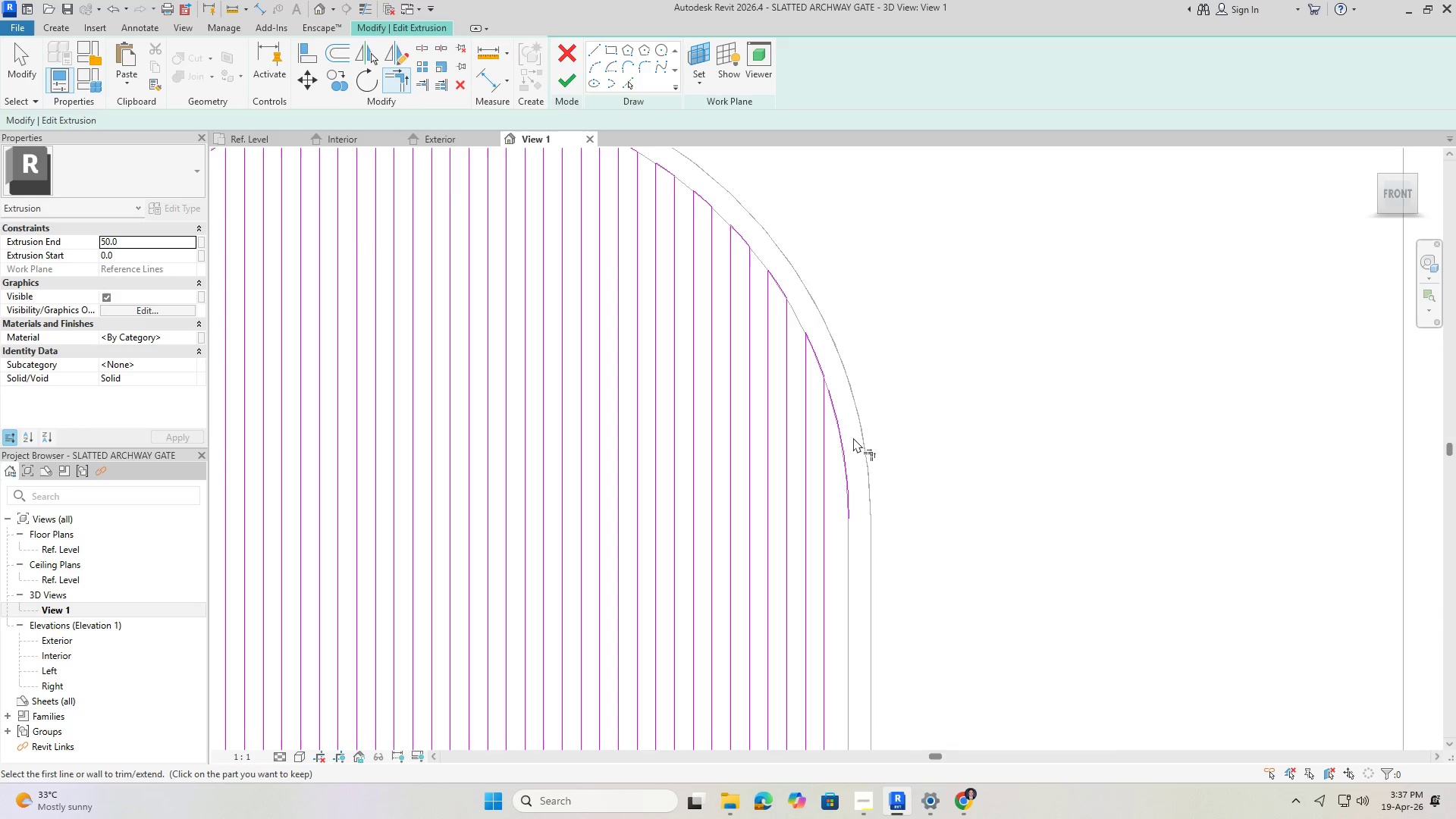 
key(Escape)
 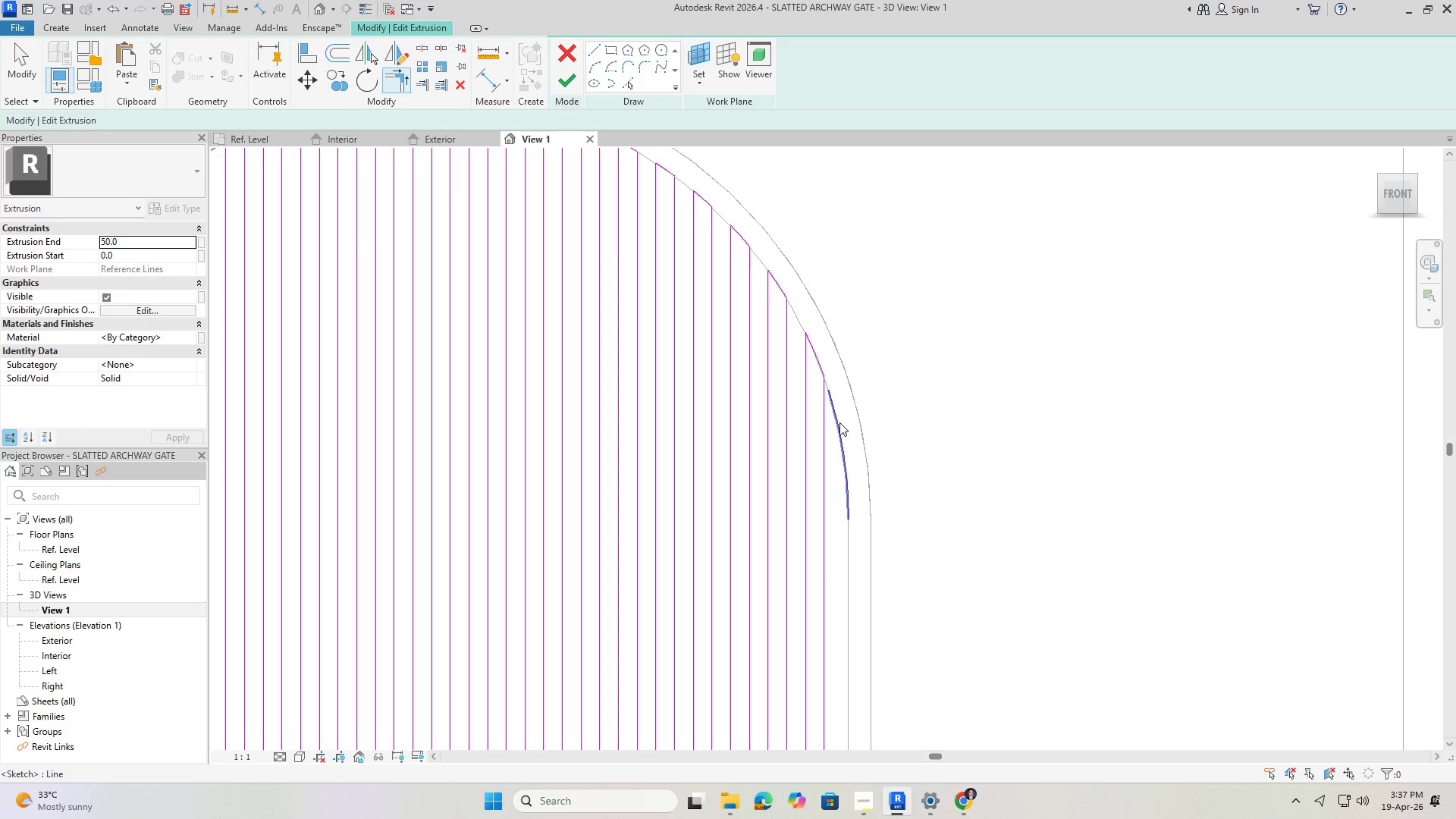 
key(Escape)
 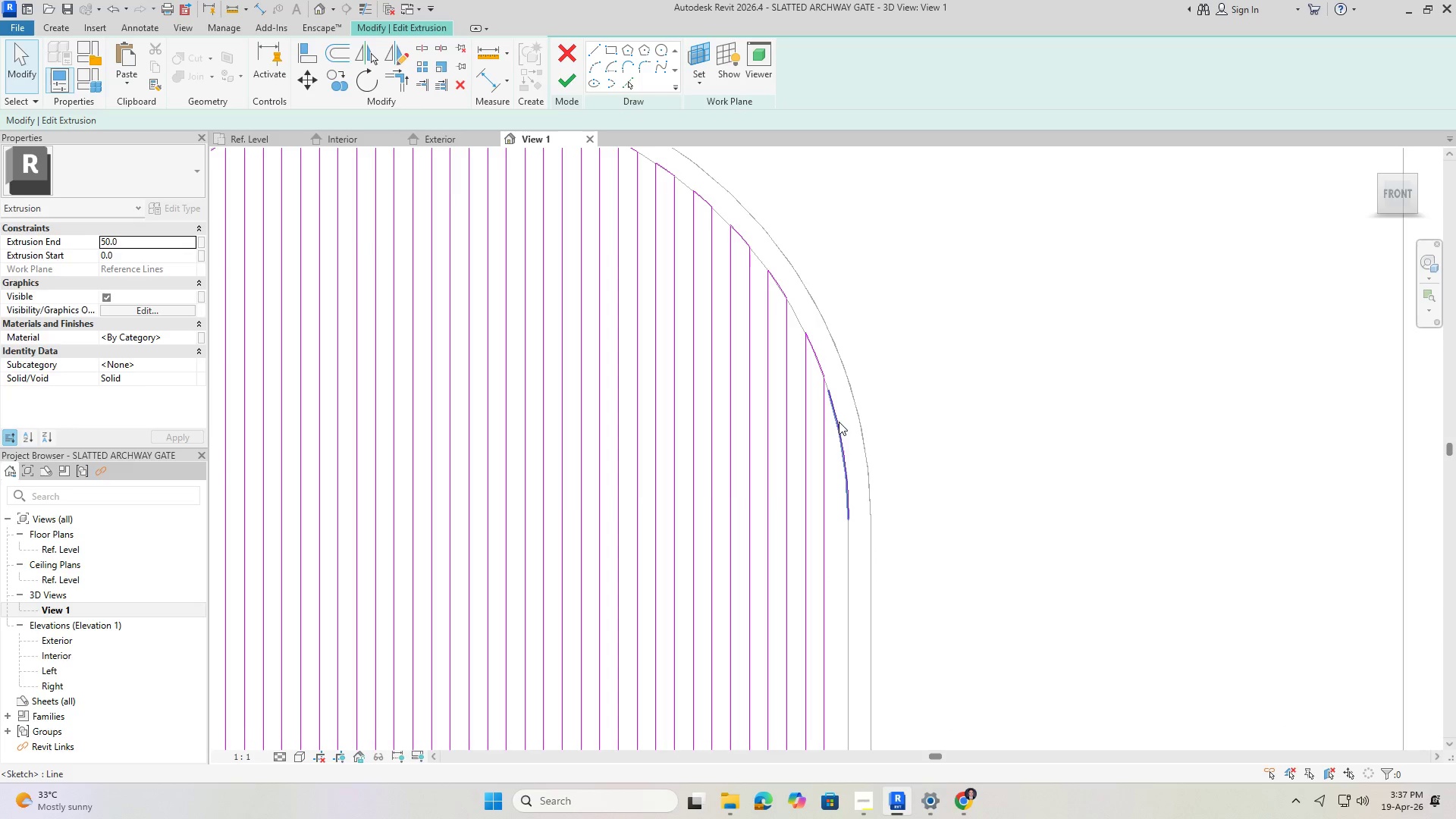 
left_click([839, 422])
 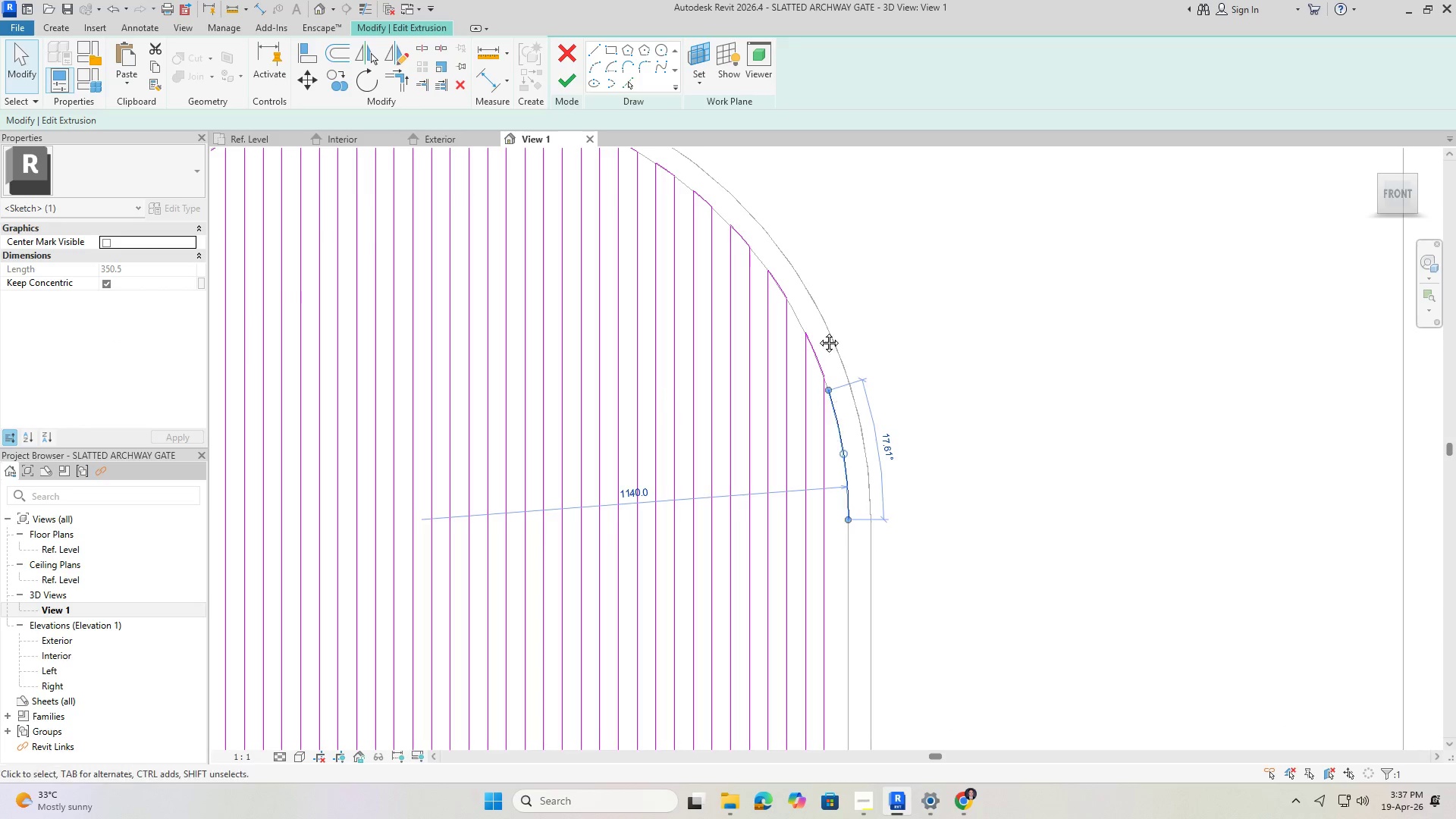 
scroll: coordinate [803, 298], scroll_direction: down, amount: 3.0
 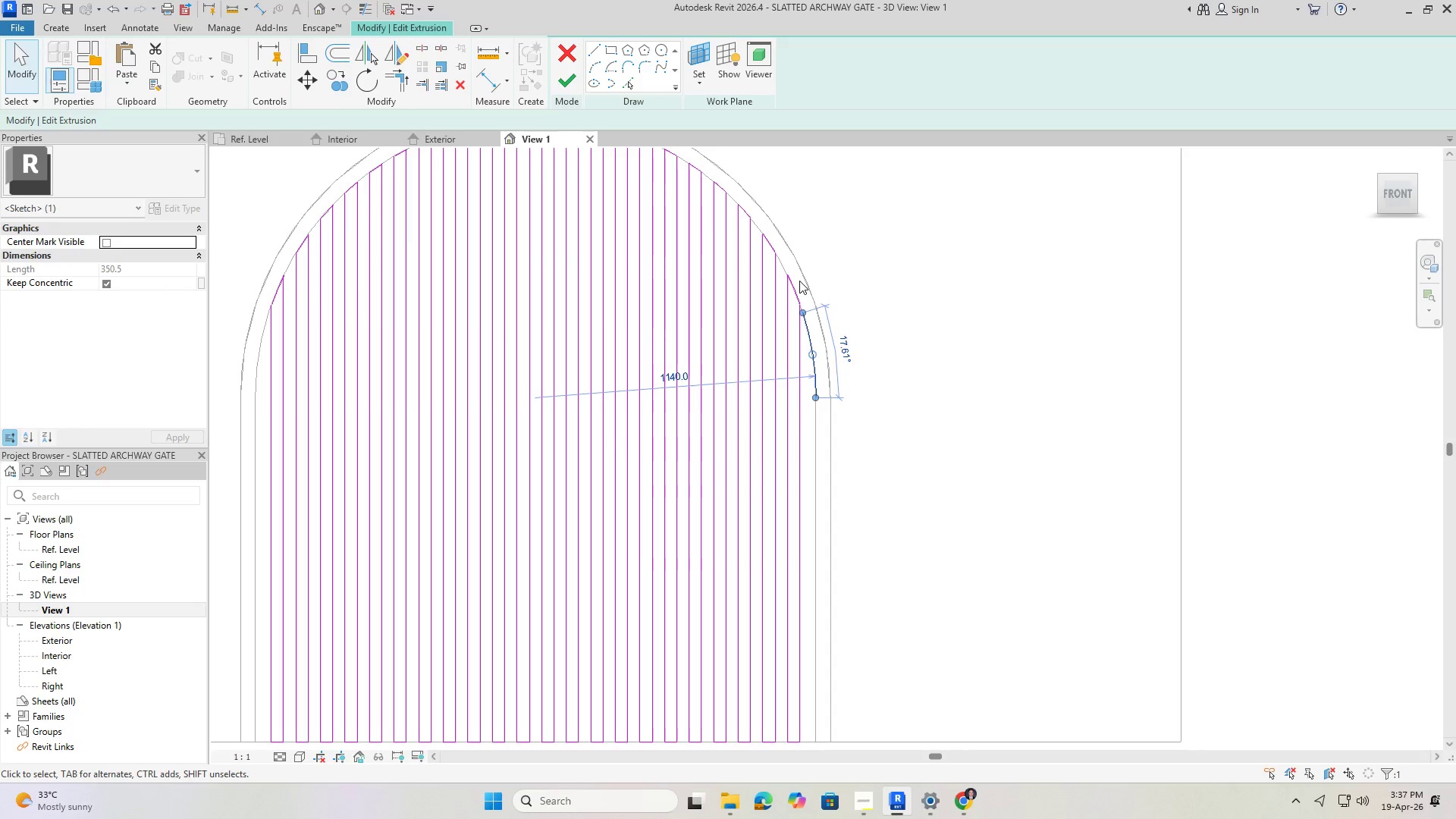 
key(Delete)
 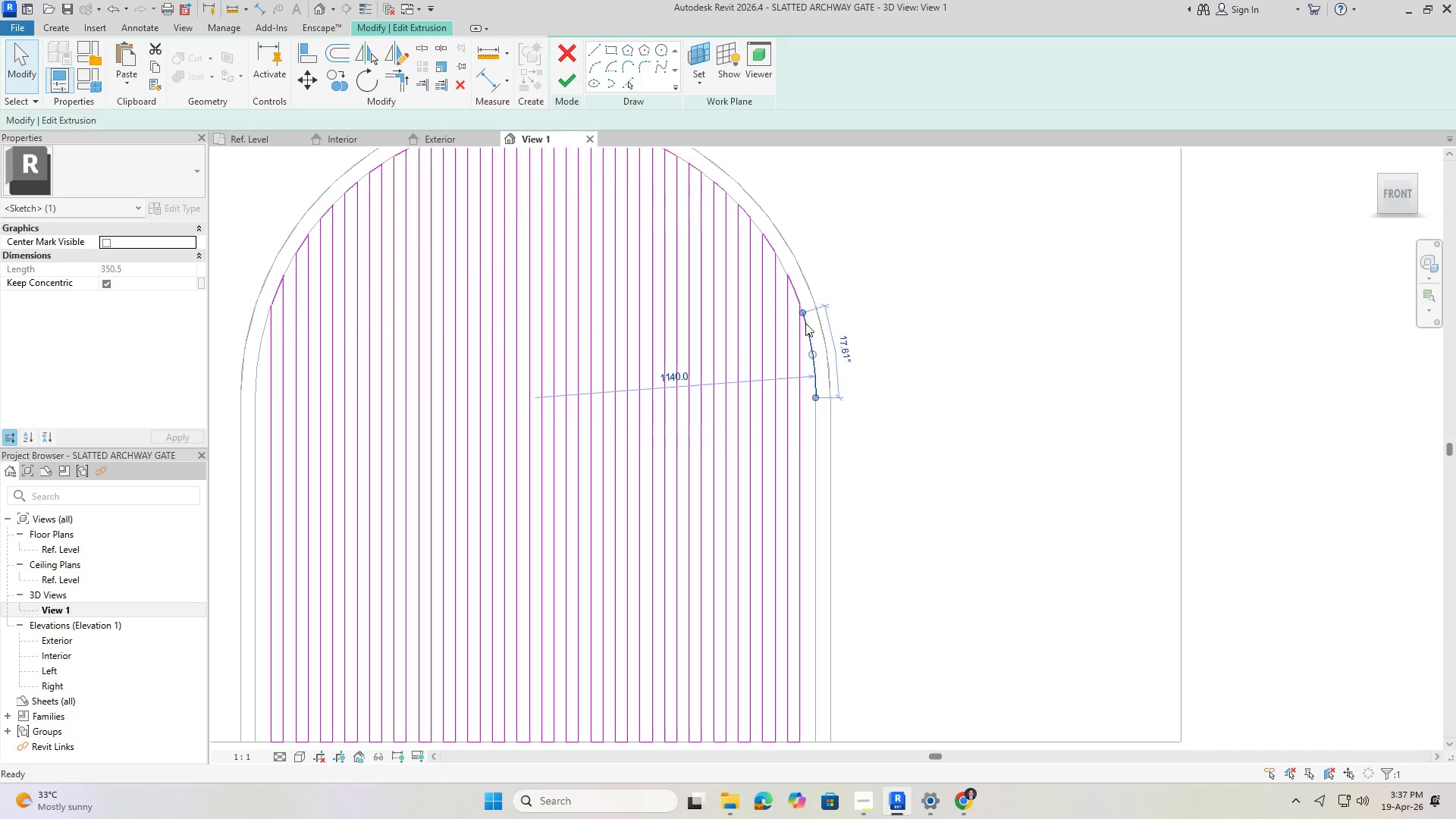 
scroll: coordinate [806, 323], scroll_direction: down, amount: 3.0
 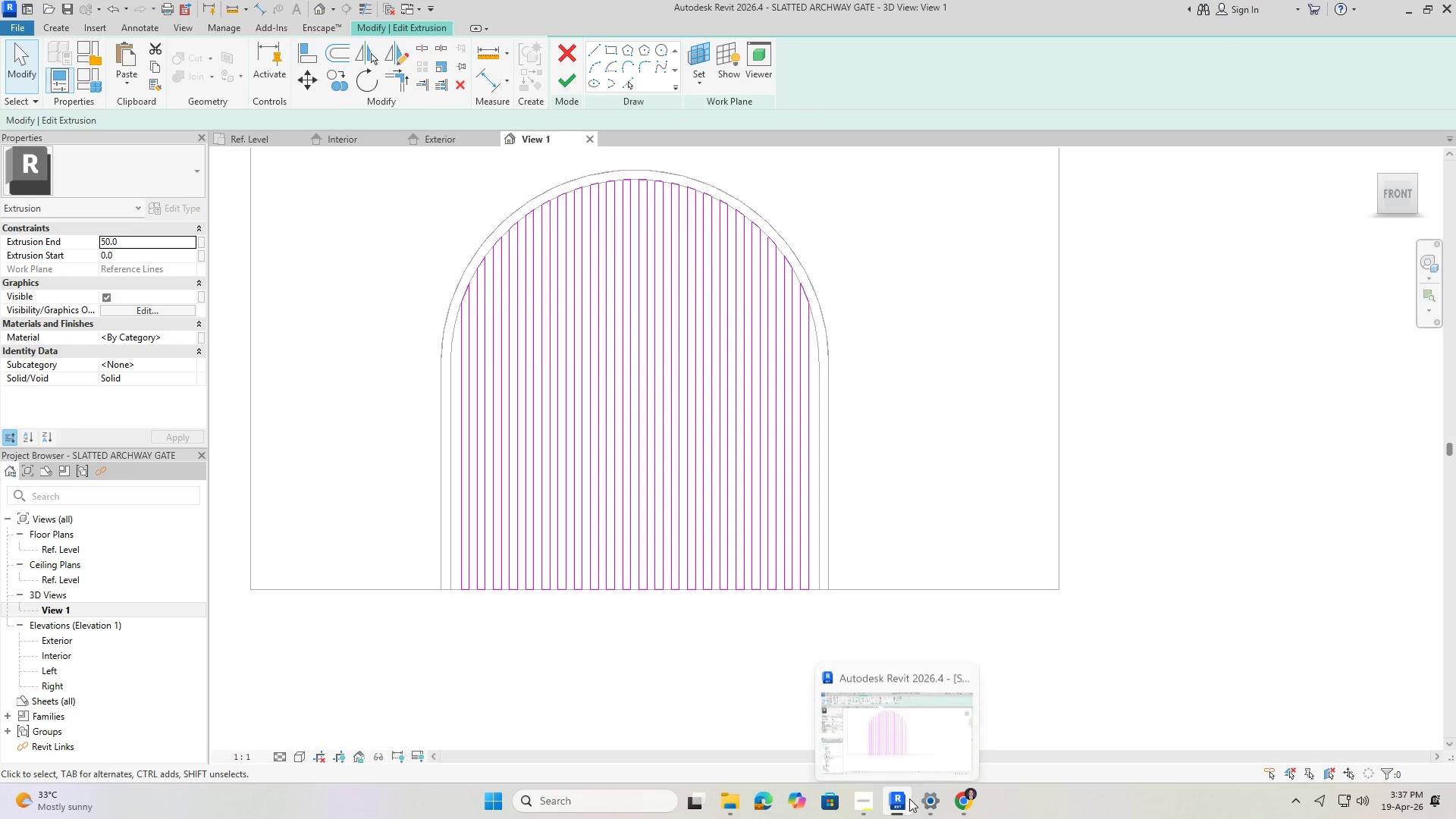 
wait(14.52)
 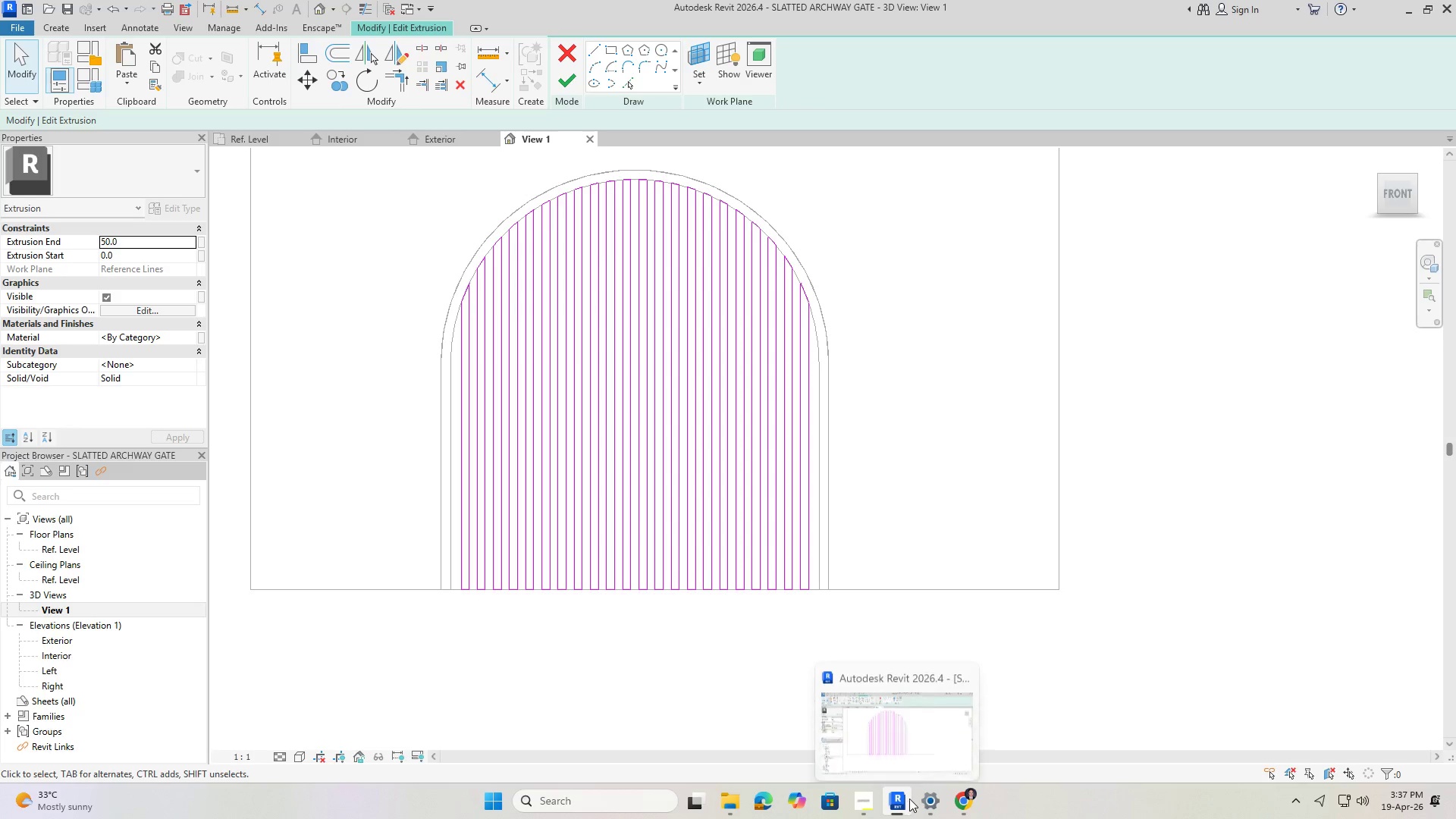 
scroll: coordinate [611, 263], scroll_direction: down, amount: 2.0
 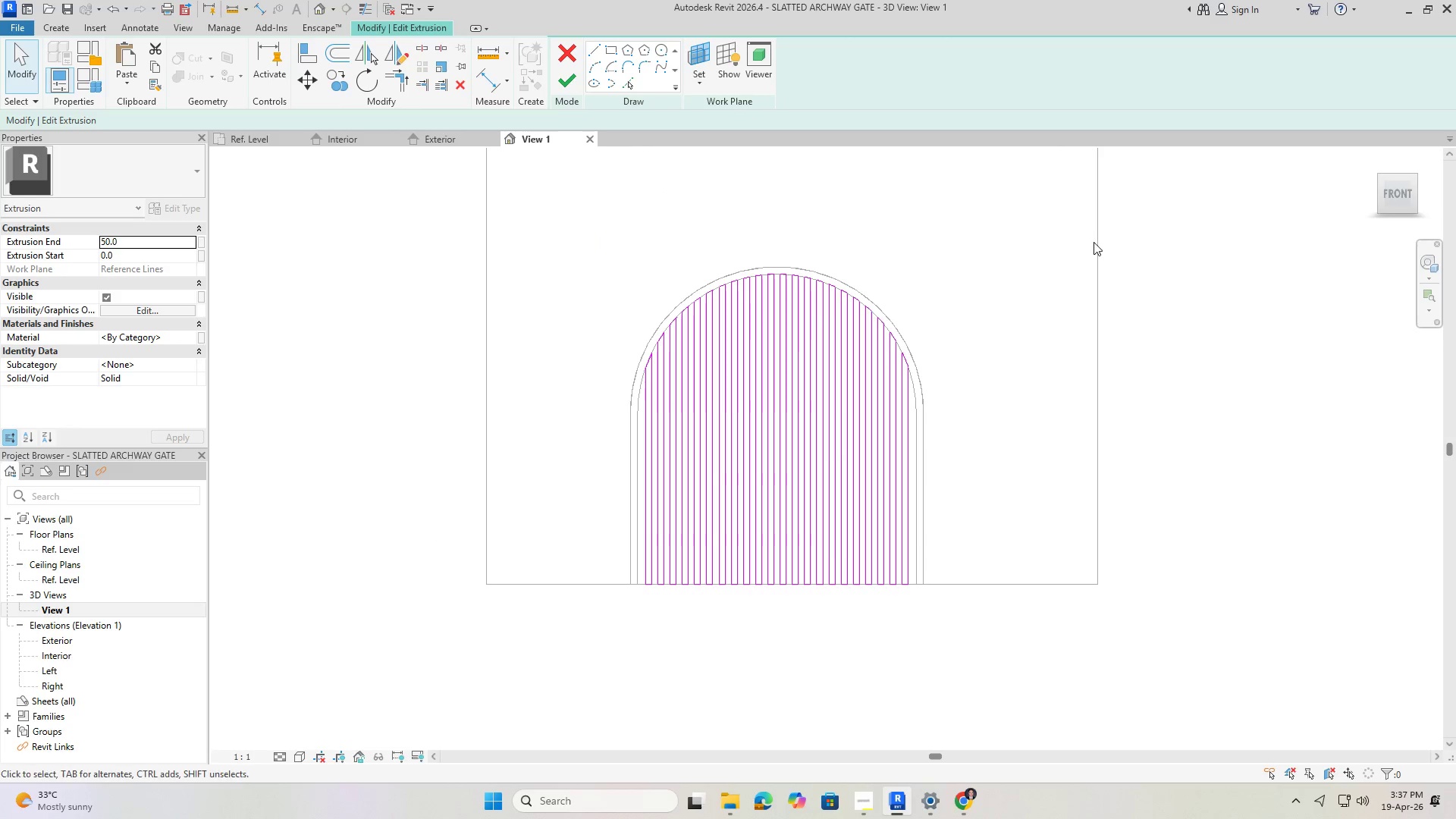 
hold_key(key=ShiftLeft, duration=1.5)
 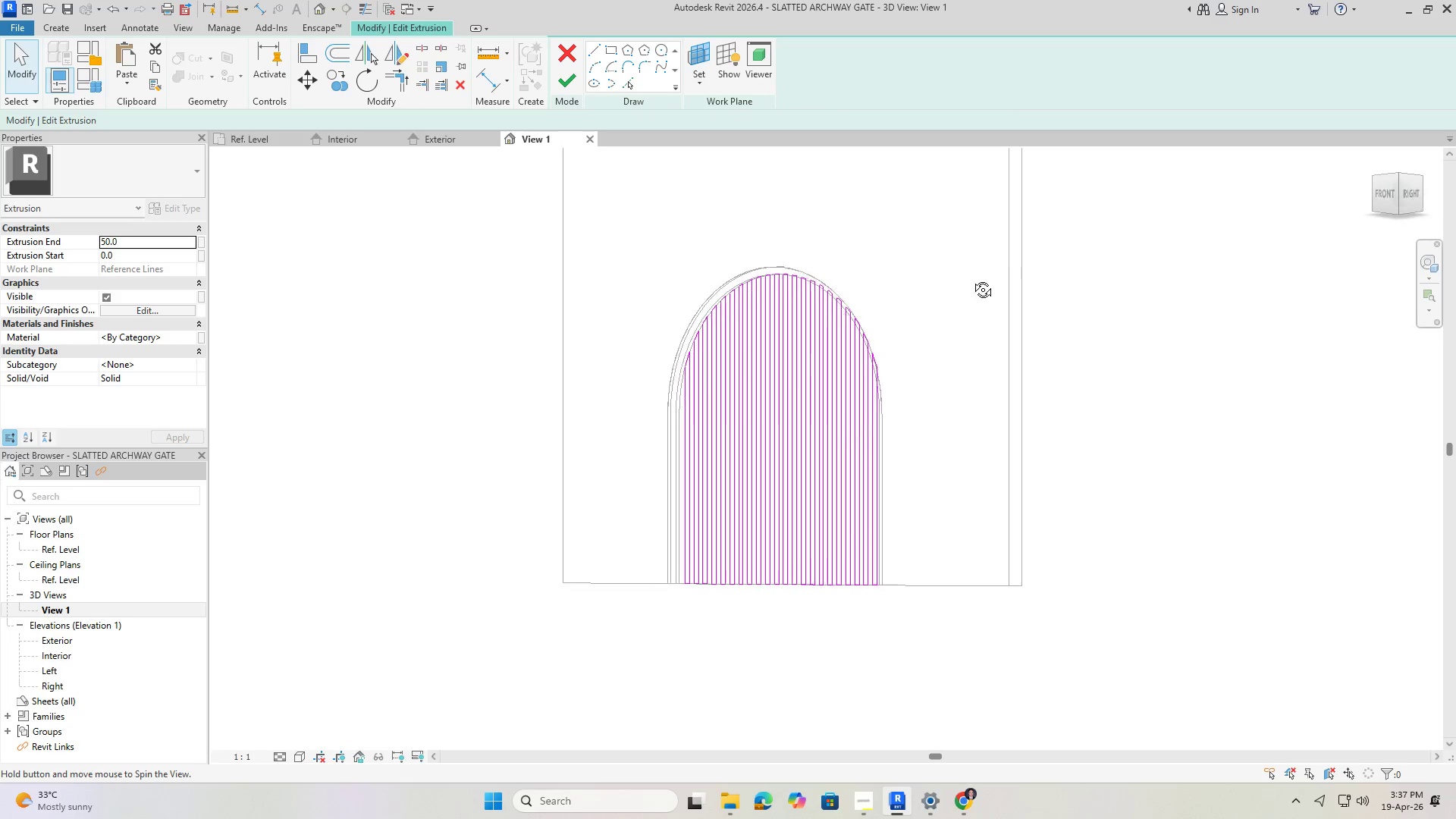 
hold_key(key=ShiftLeft, duration=1.52)
 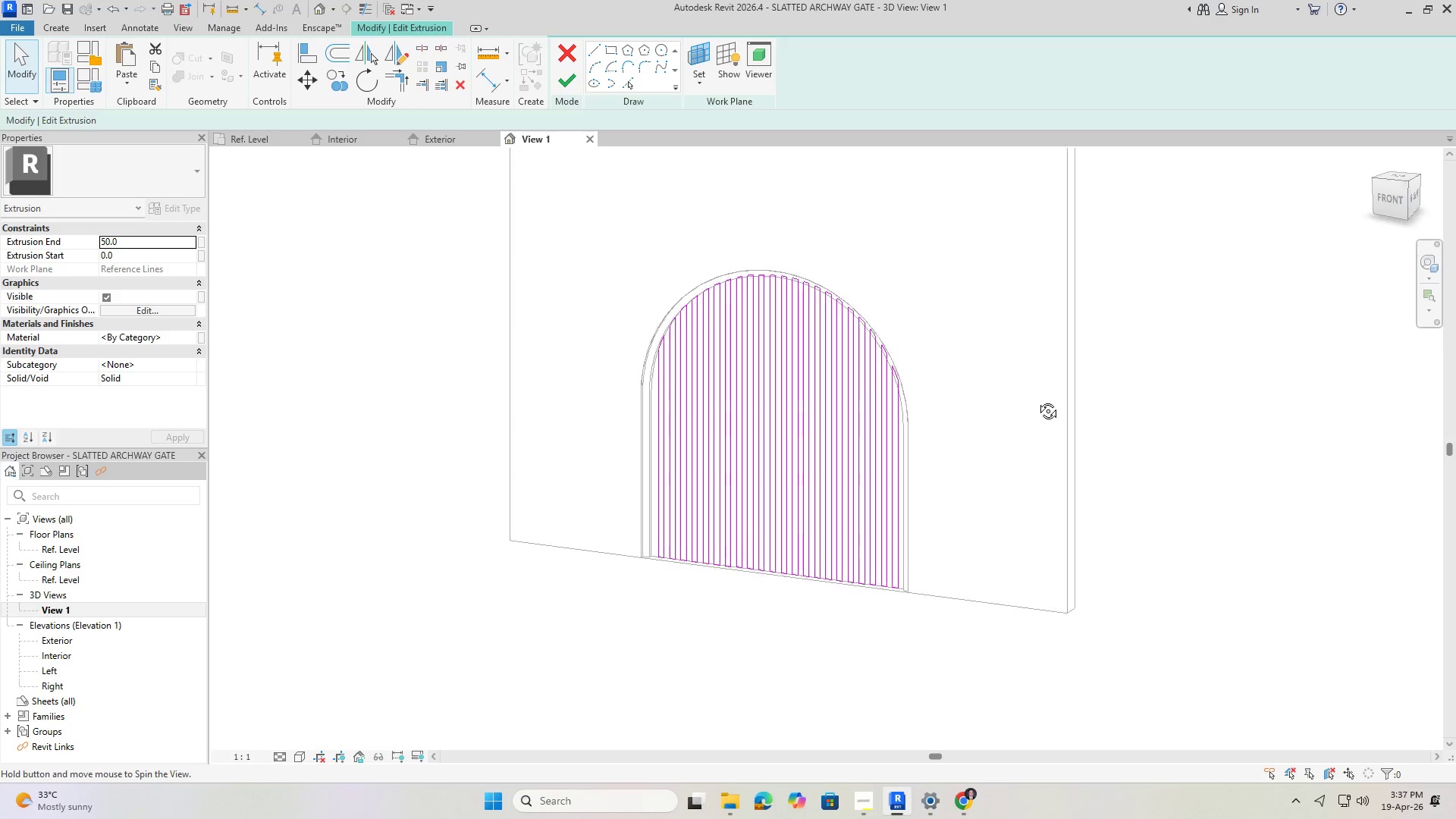 
hold_key(key=ShiftLeft, duration=0.98)
 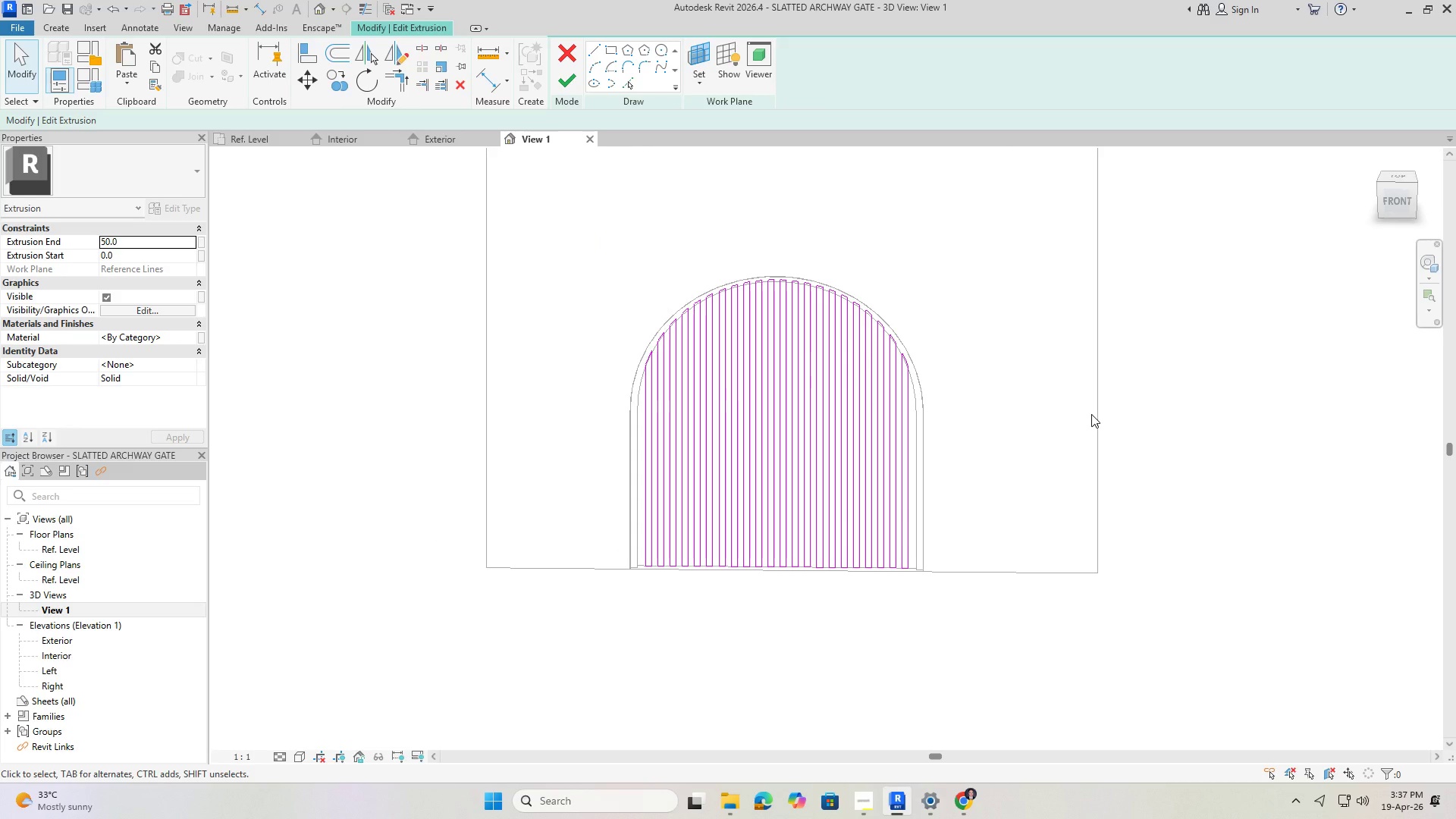 
wait(8.99)
 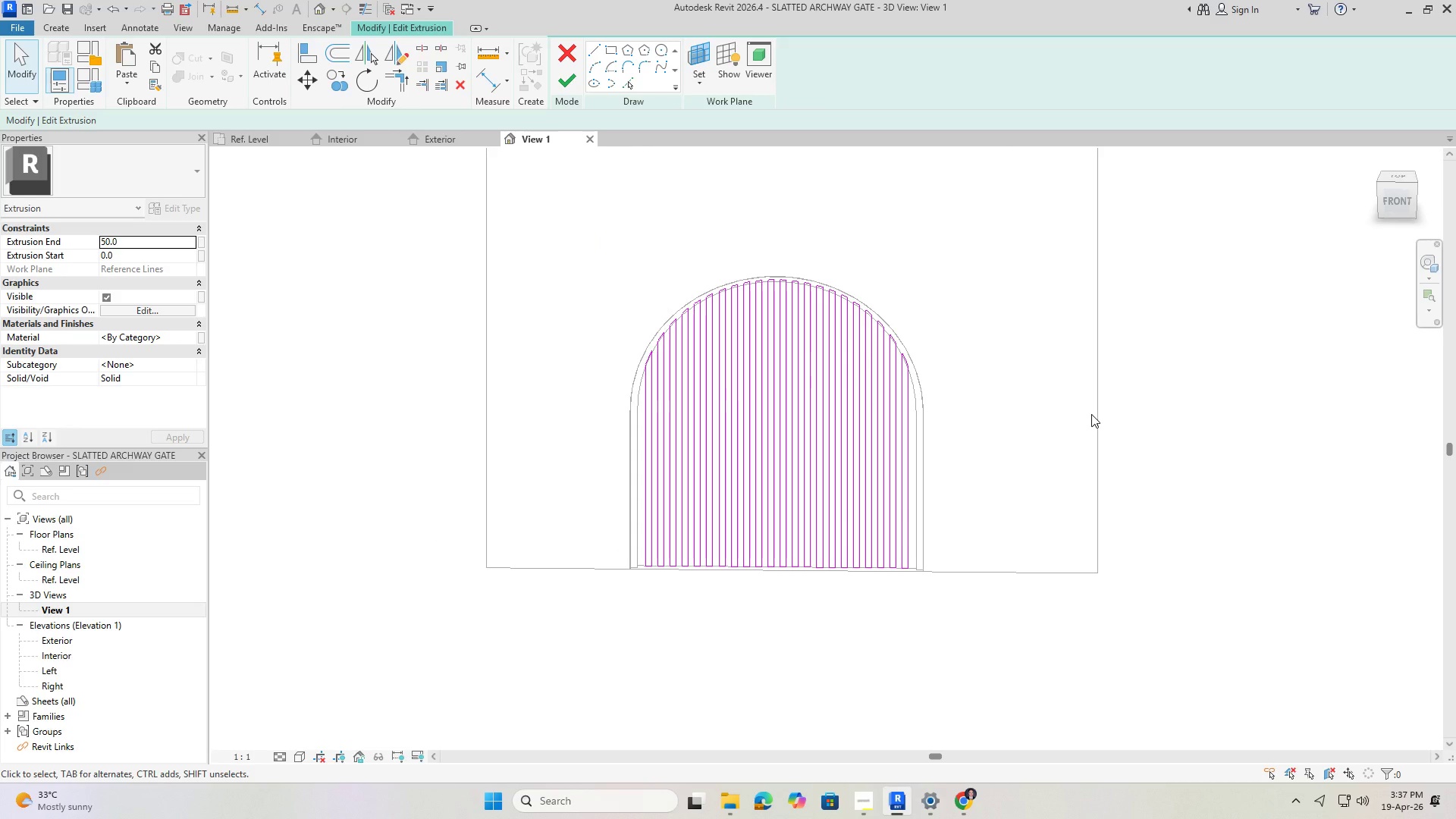 
hold_key(key=ShiftLeft, duration=0.58)
 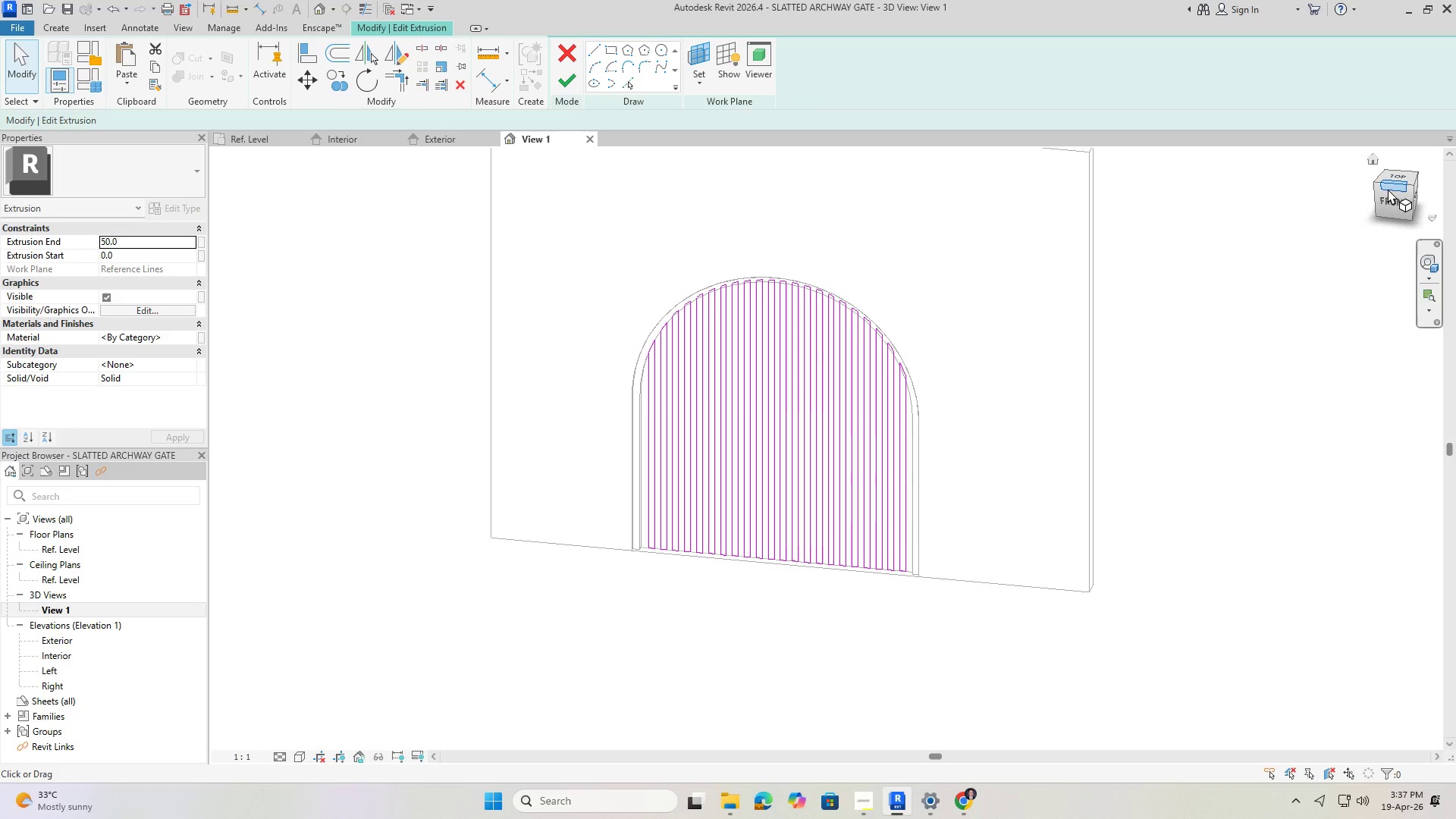 
left_click([1391, 201])
 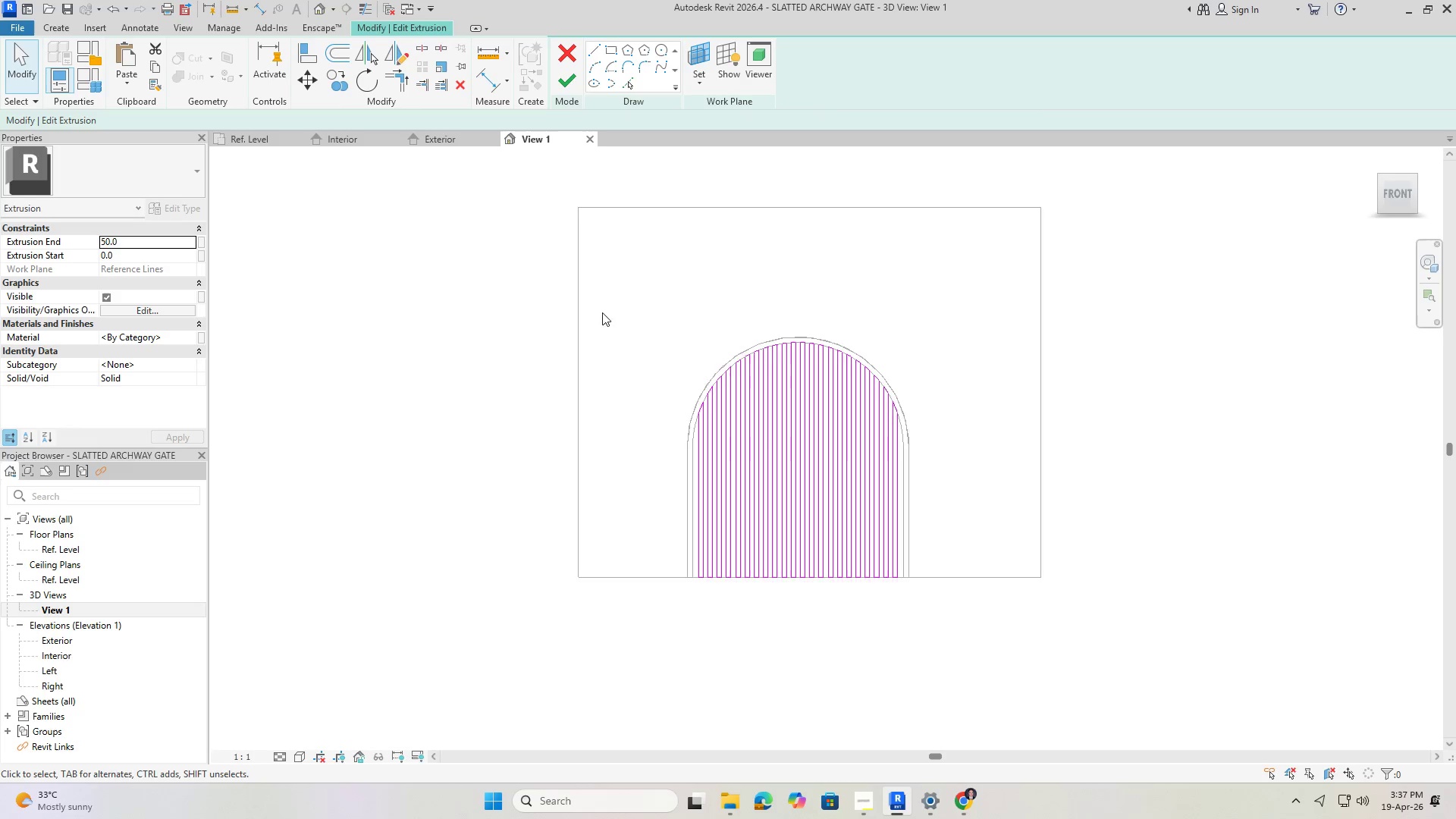 
scroll: coordinate [878, 345], scroll_direction: up, amount: 4.0
 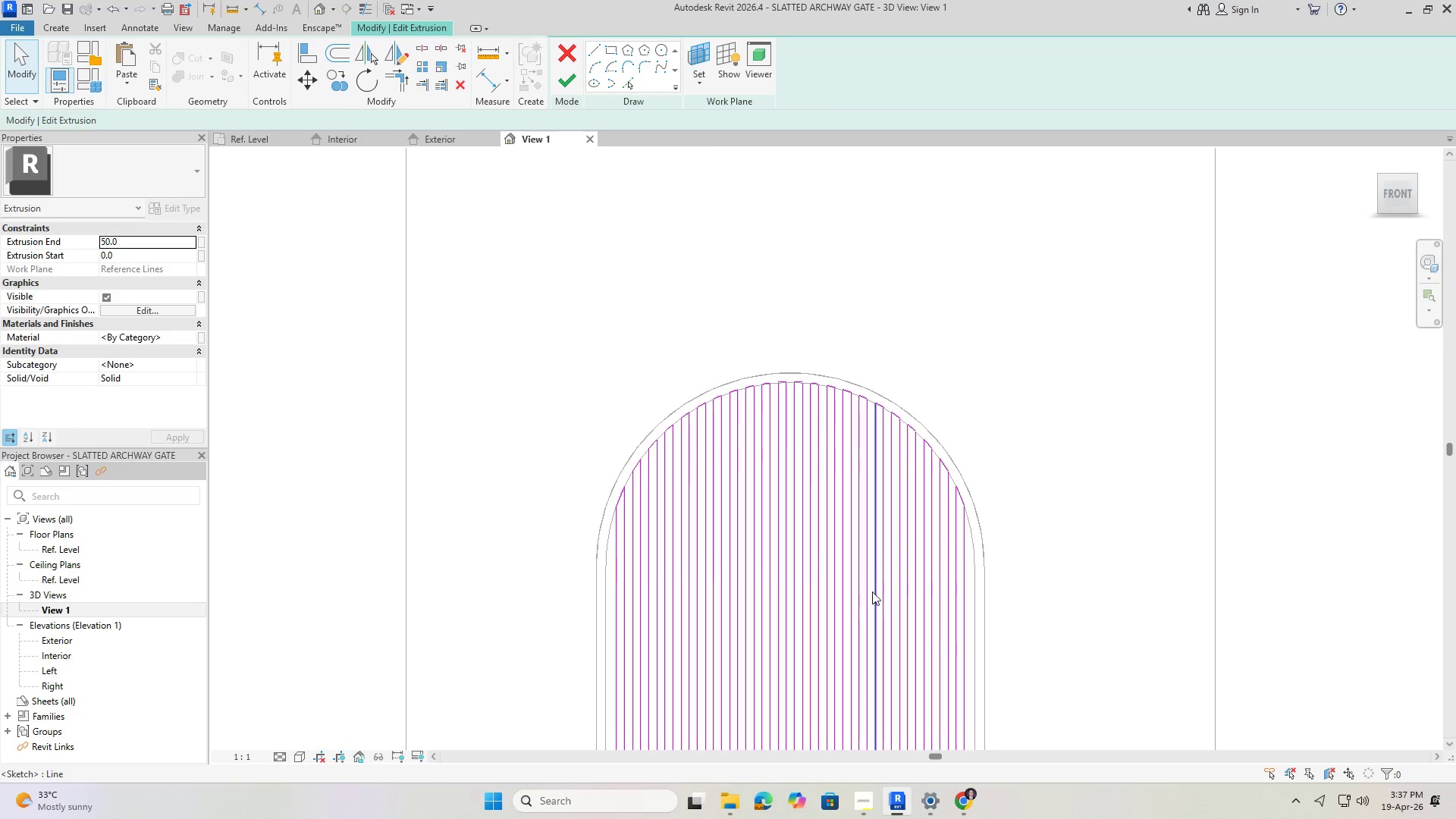 
scroll: coordinate [849, 532], scroll_direction: down, amount: 1.0
 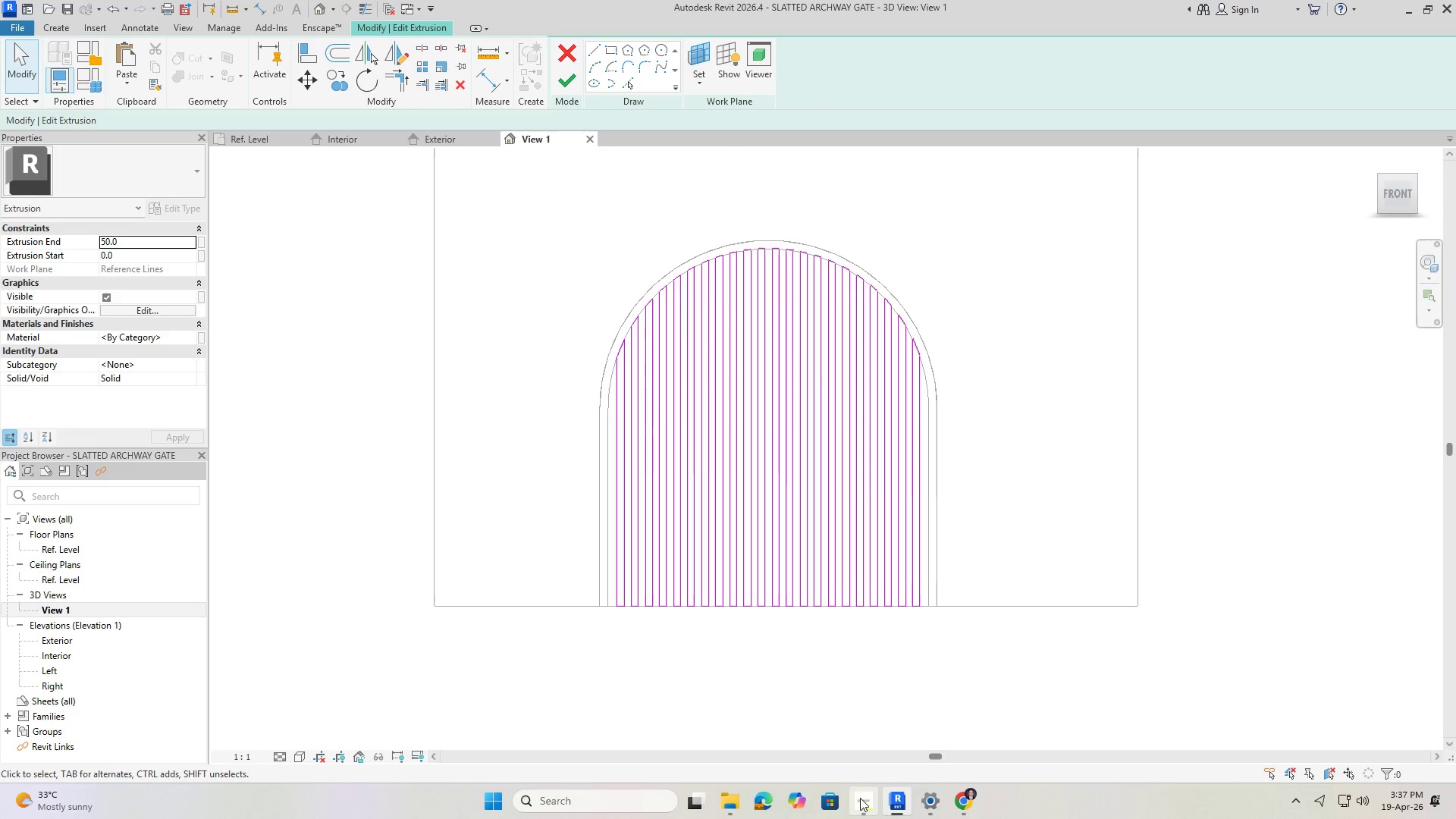 
left_click([864, 802])